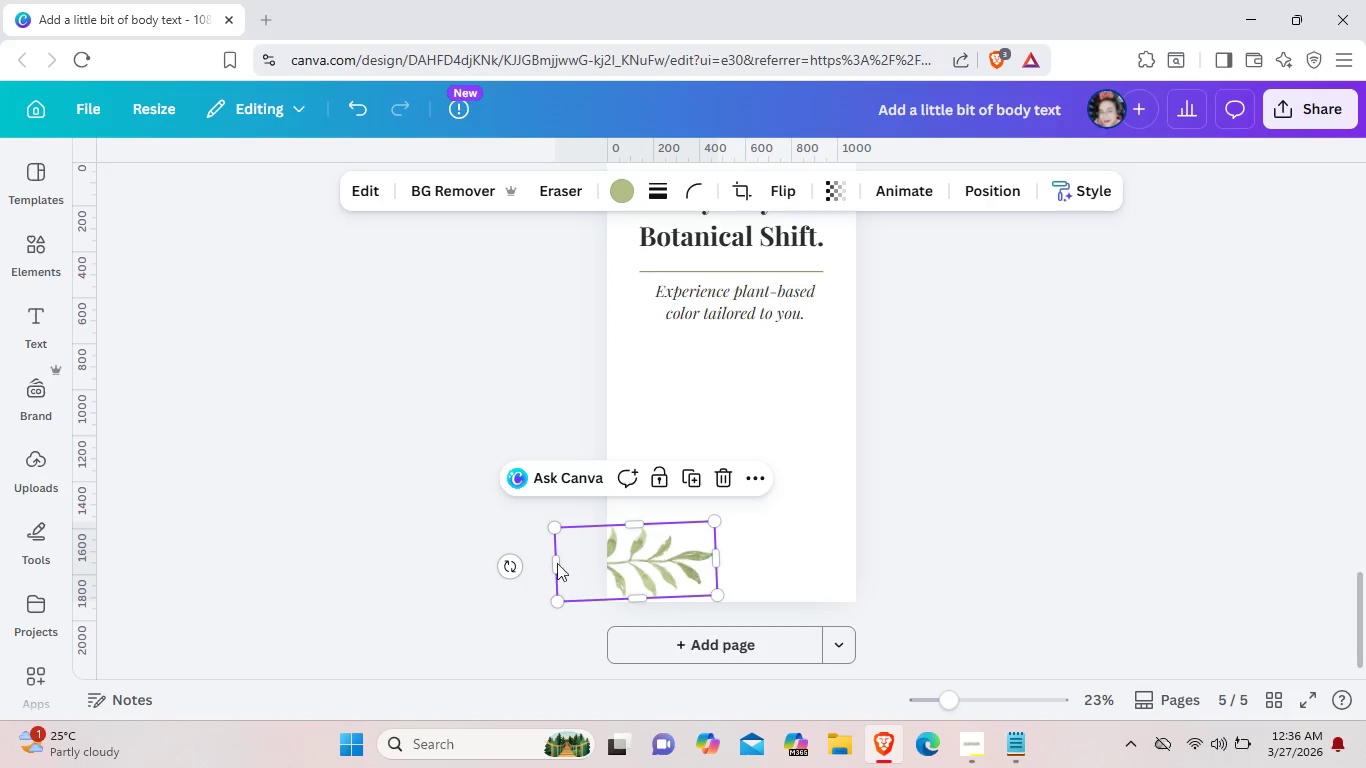 
left_click_drag(start_coordinate=[515, 565], to_coordinate=[568, 644])
 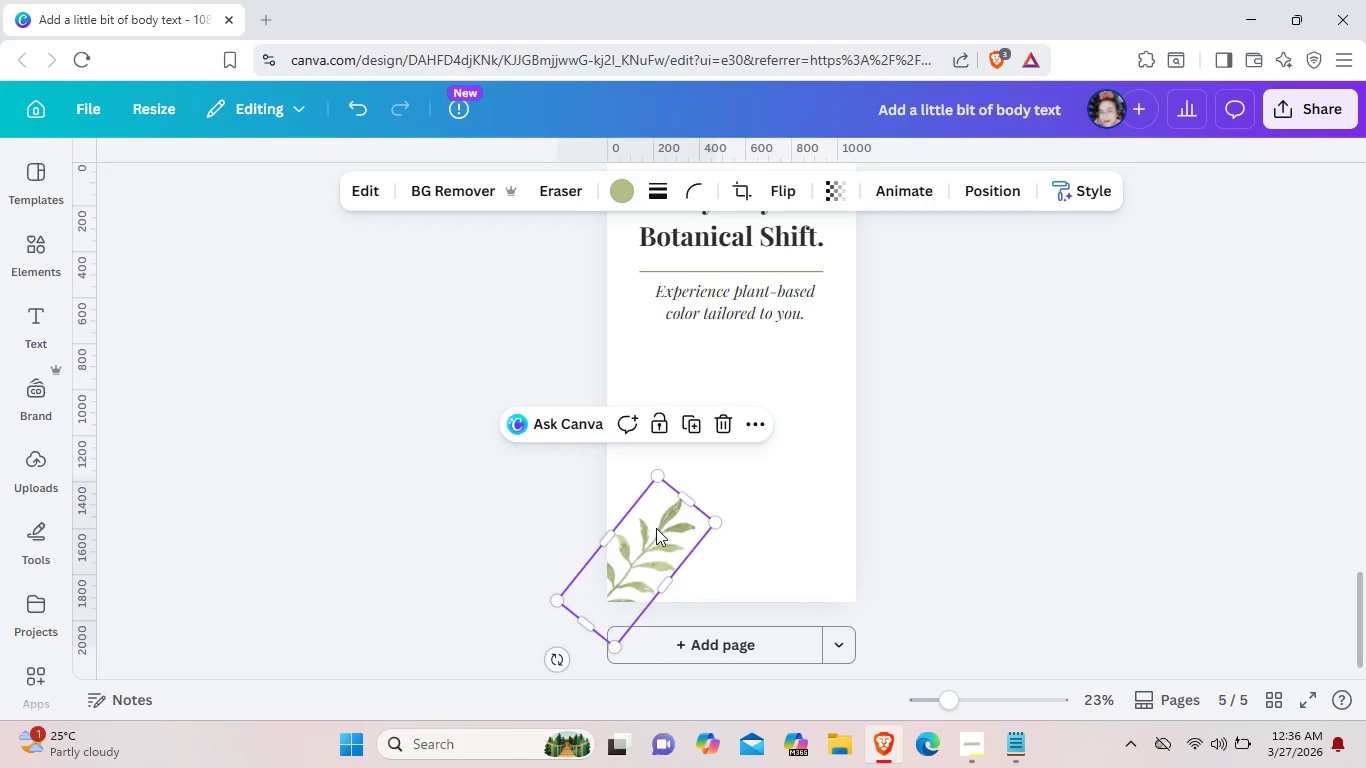 
left_click_drag(start_coordinate=[656, 528], to_coordinate=[647, 533])
 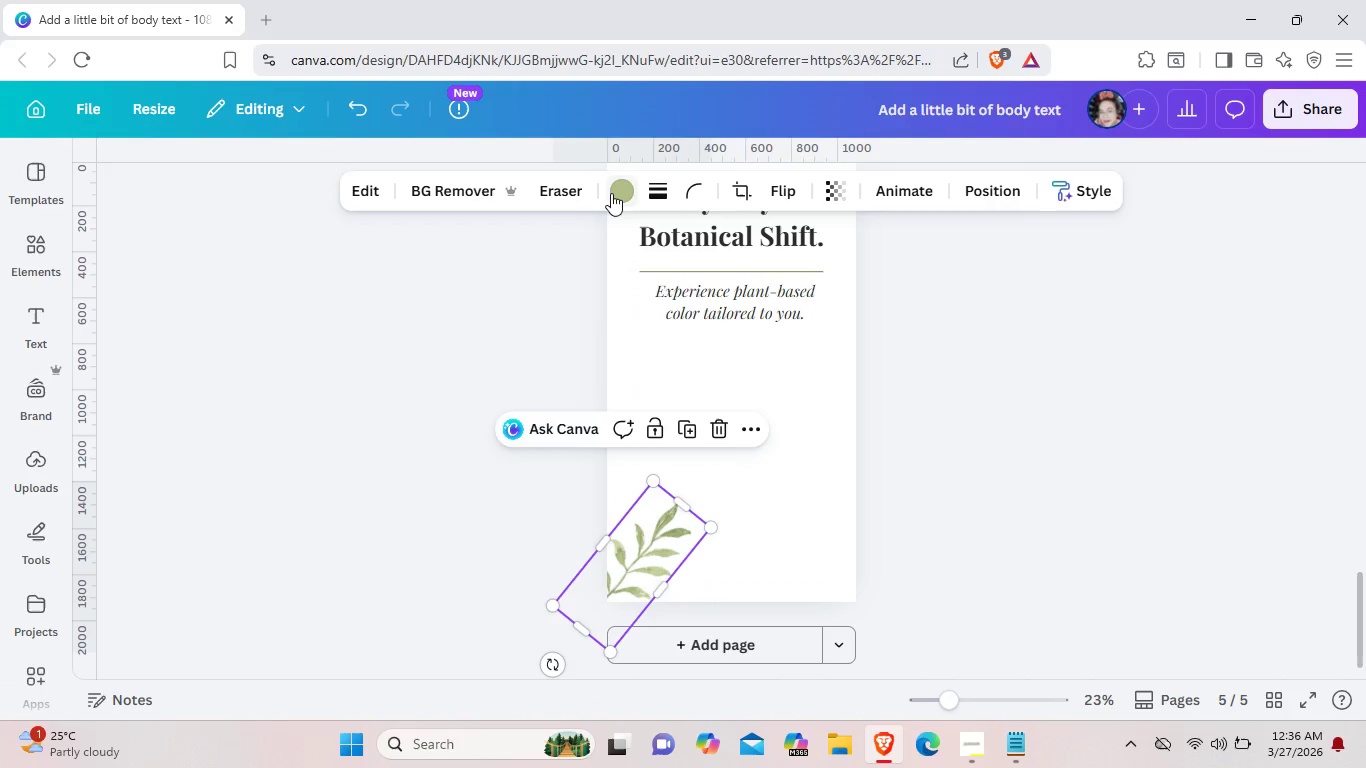 
left_click([611, 193])
 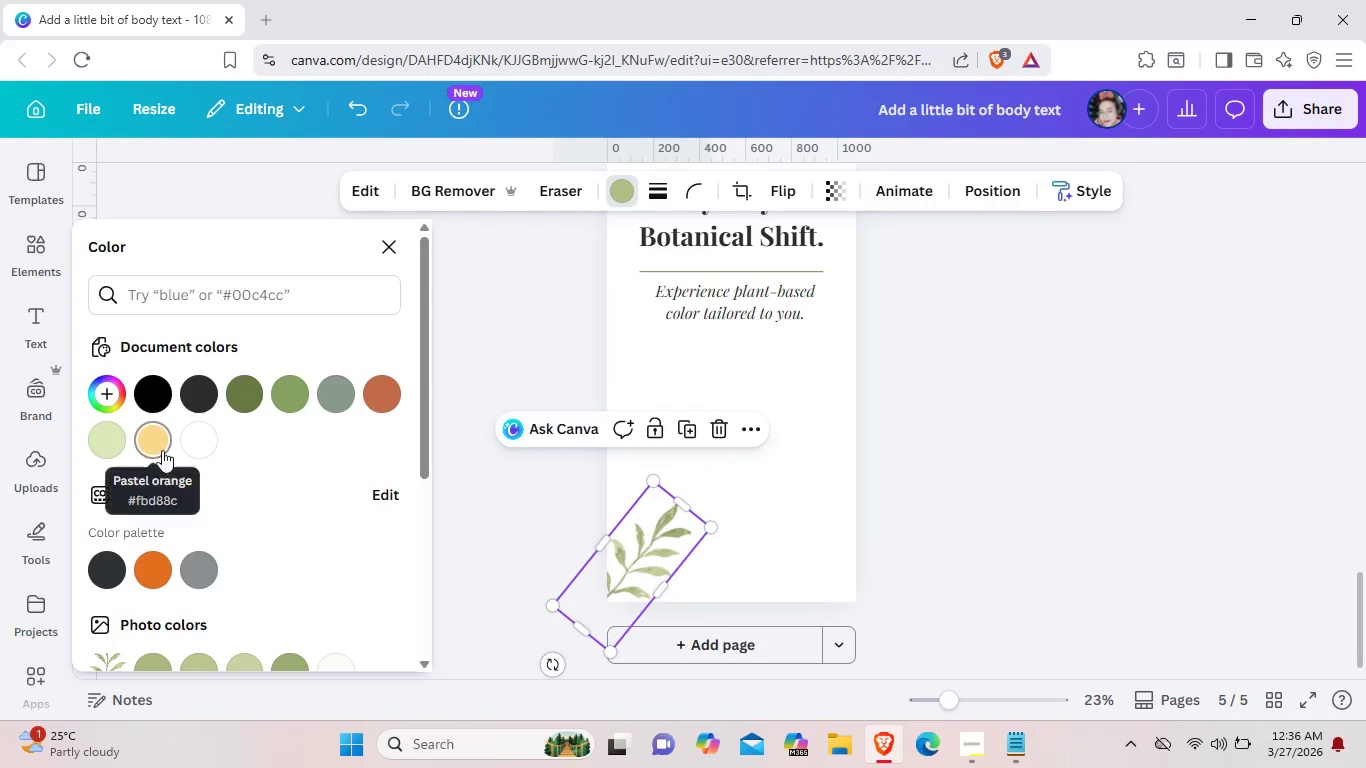 
left_click([388, 396])
 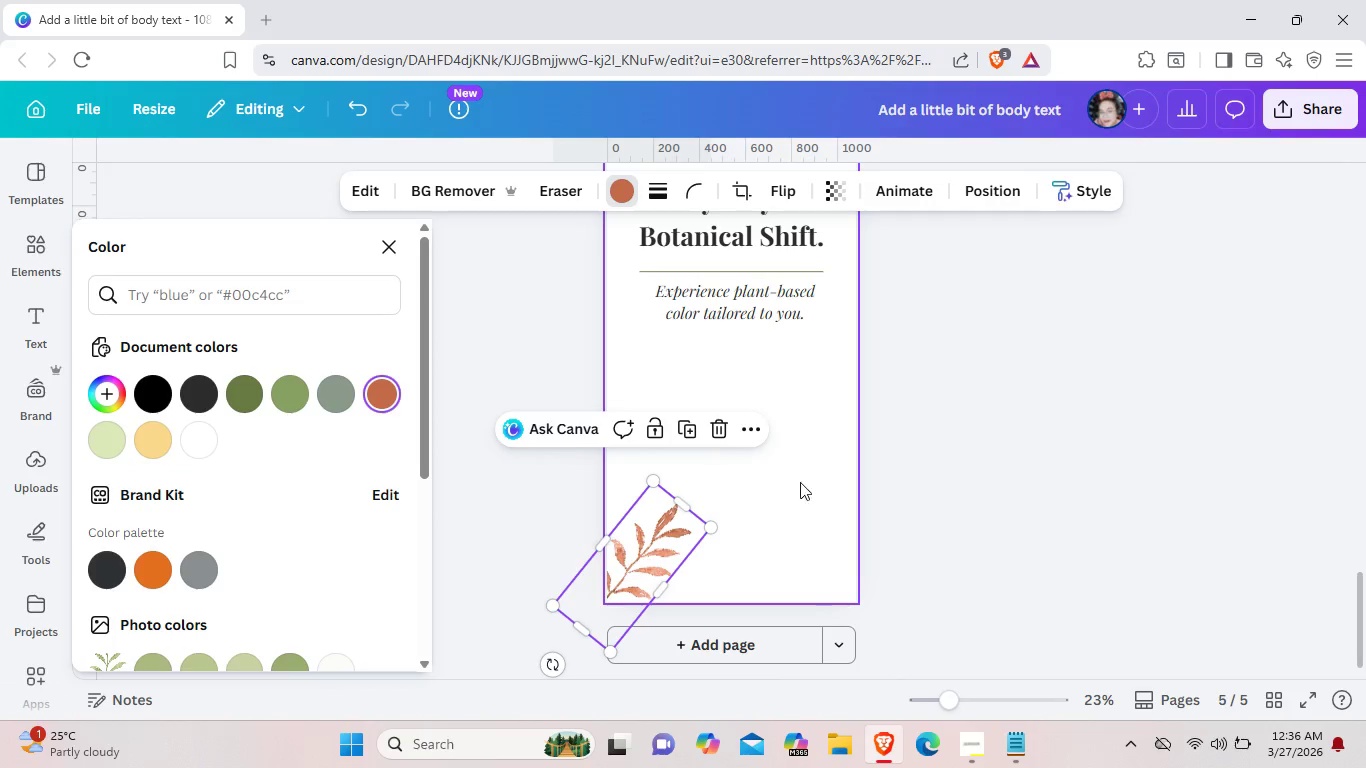 
left_click([810, 487])
 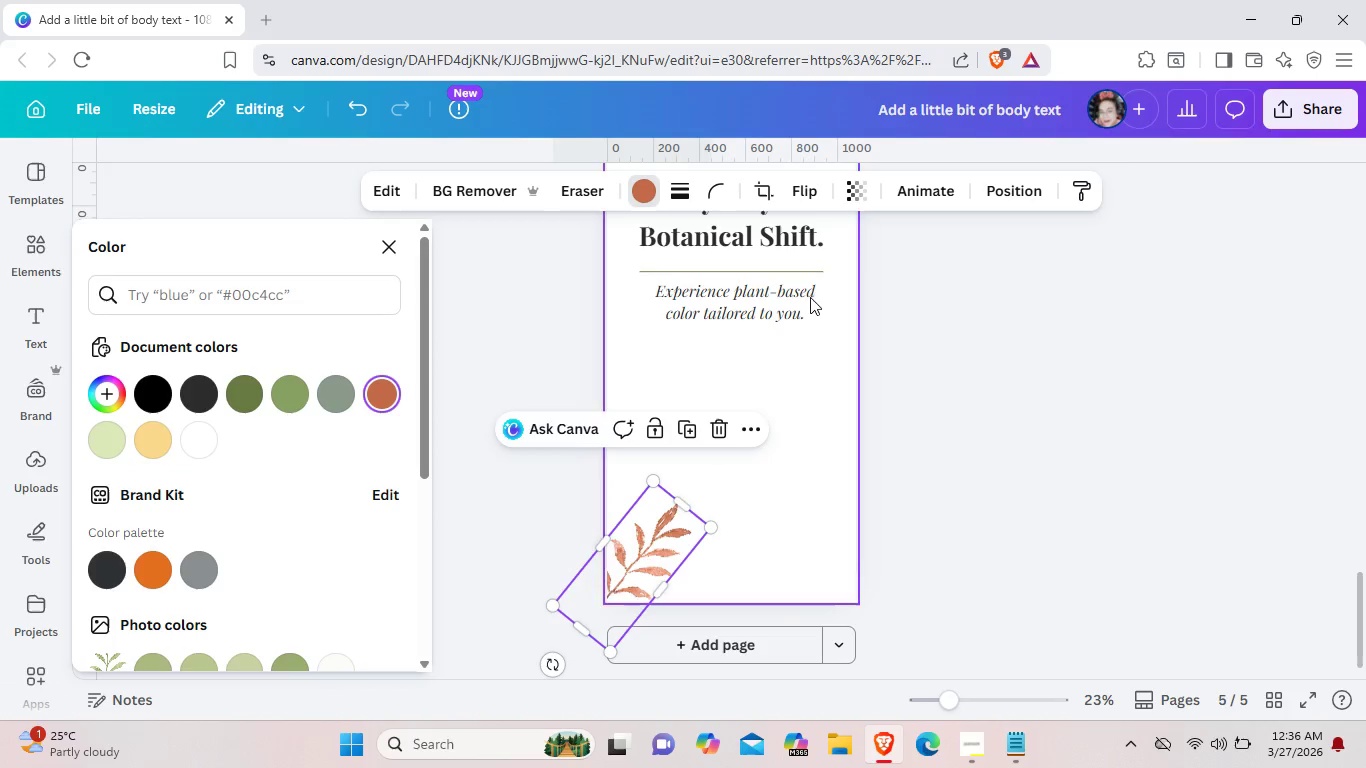 
left_click([854, 198])
 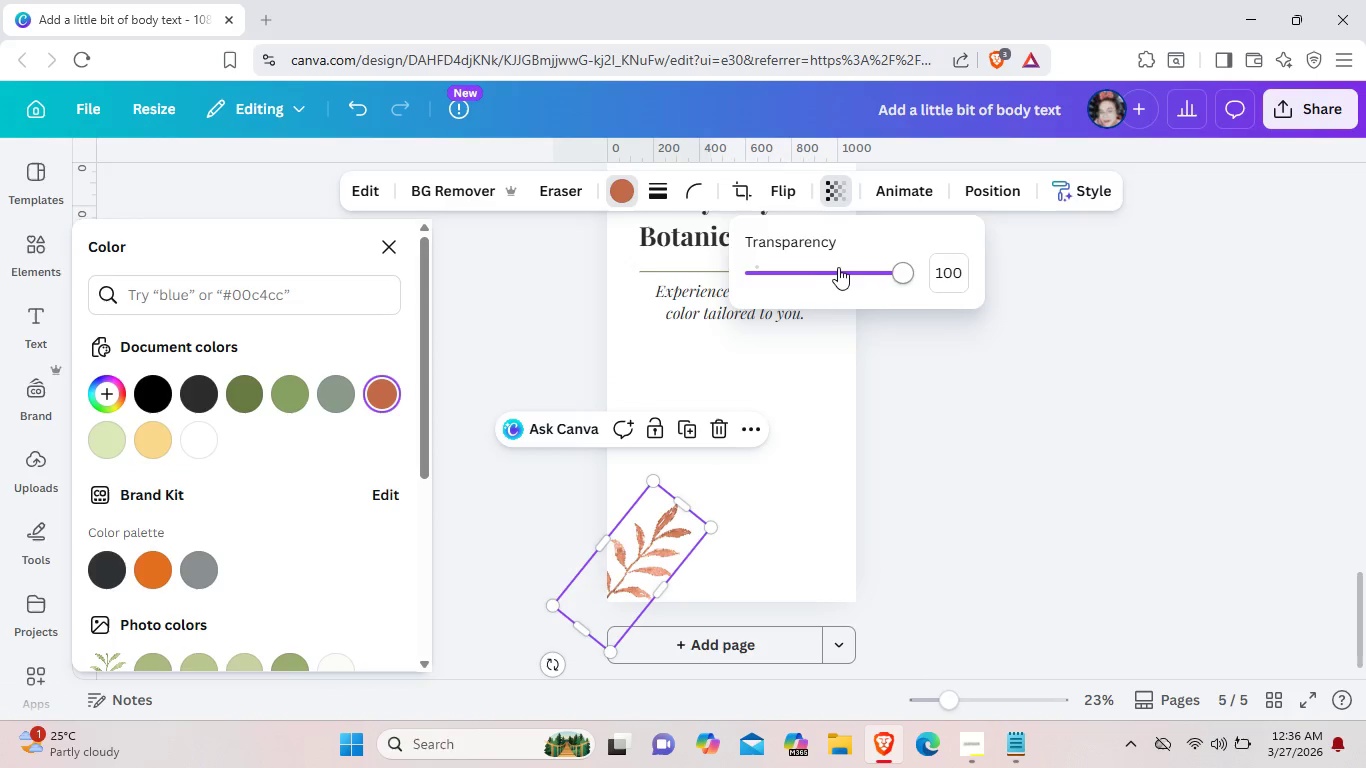 
left_click([838, 267])
 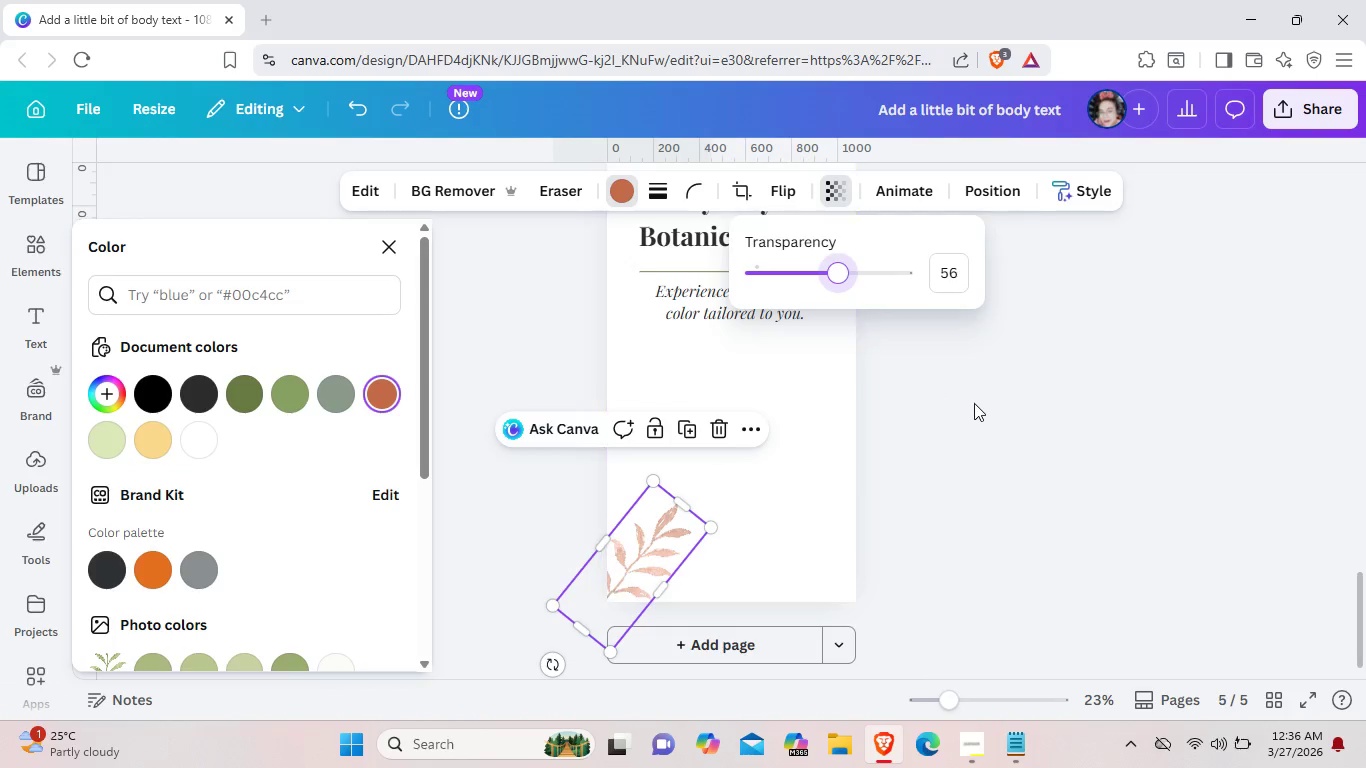 
left_click([974, 403])
 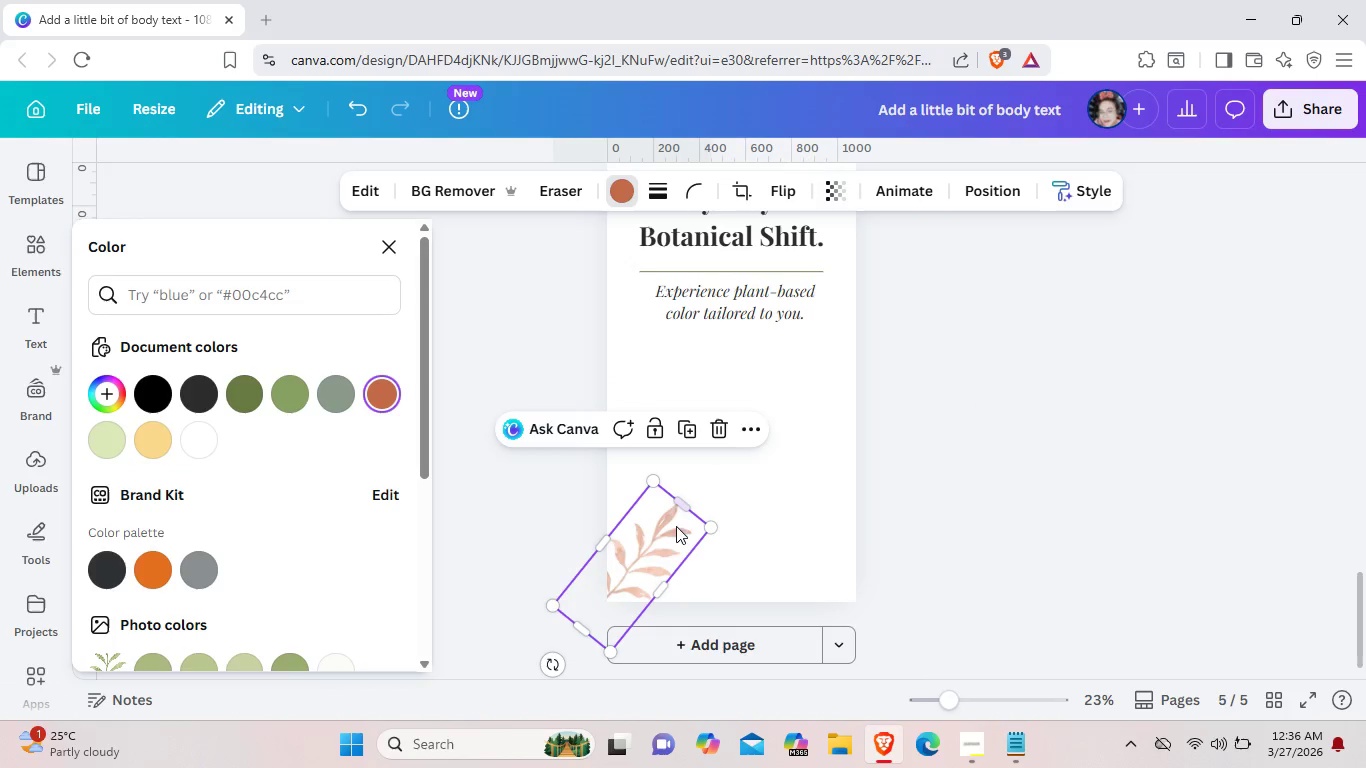 
left_click([675, 549])
 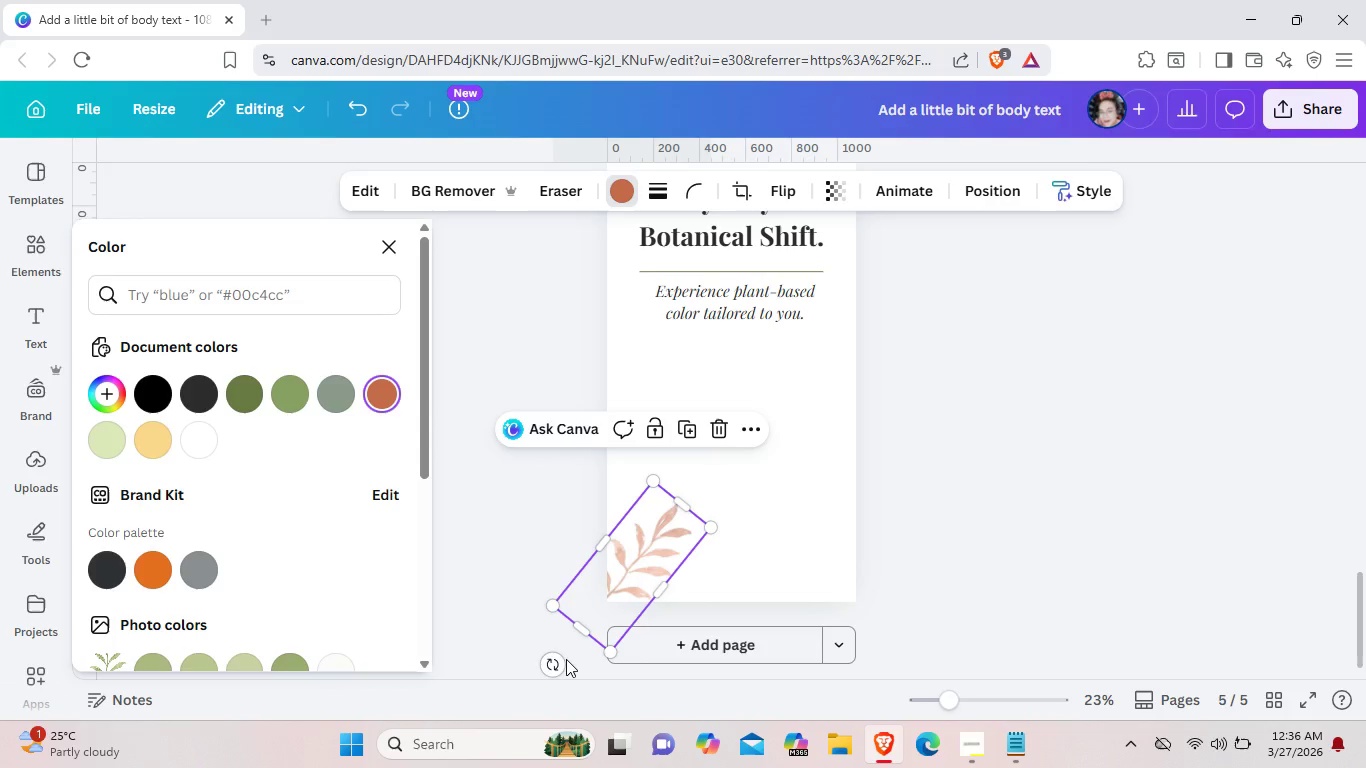 
left_click_drag(start_coordinate=[553, 663], to_coordinate=[596, 686])
 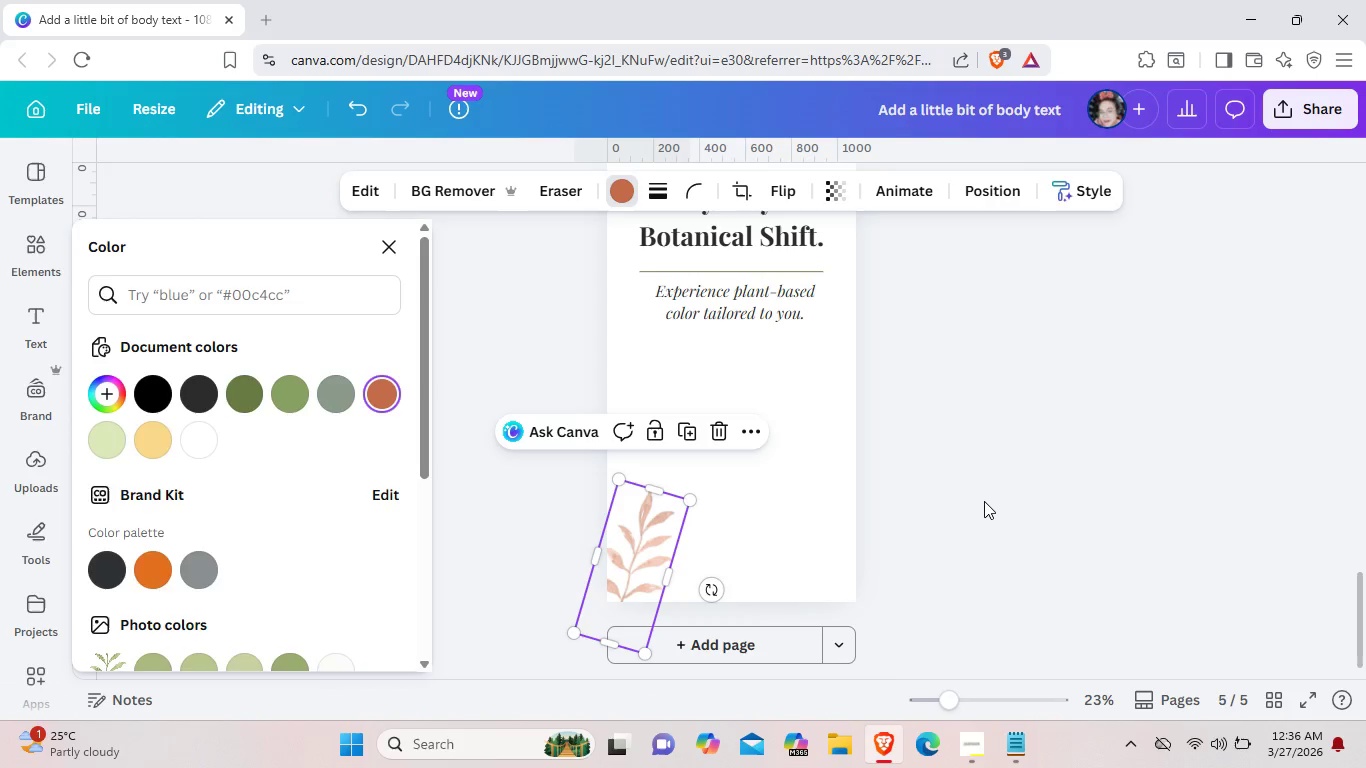 
left_click([984, 501])
 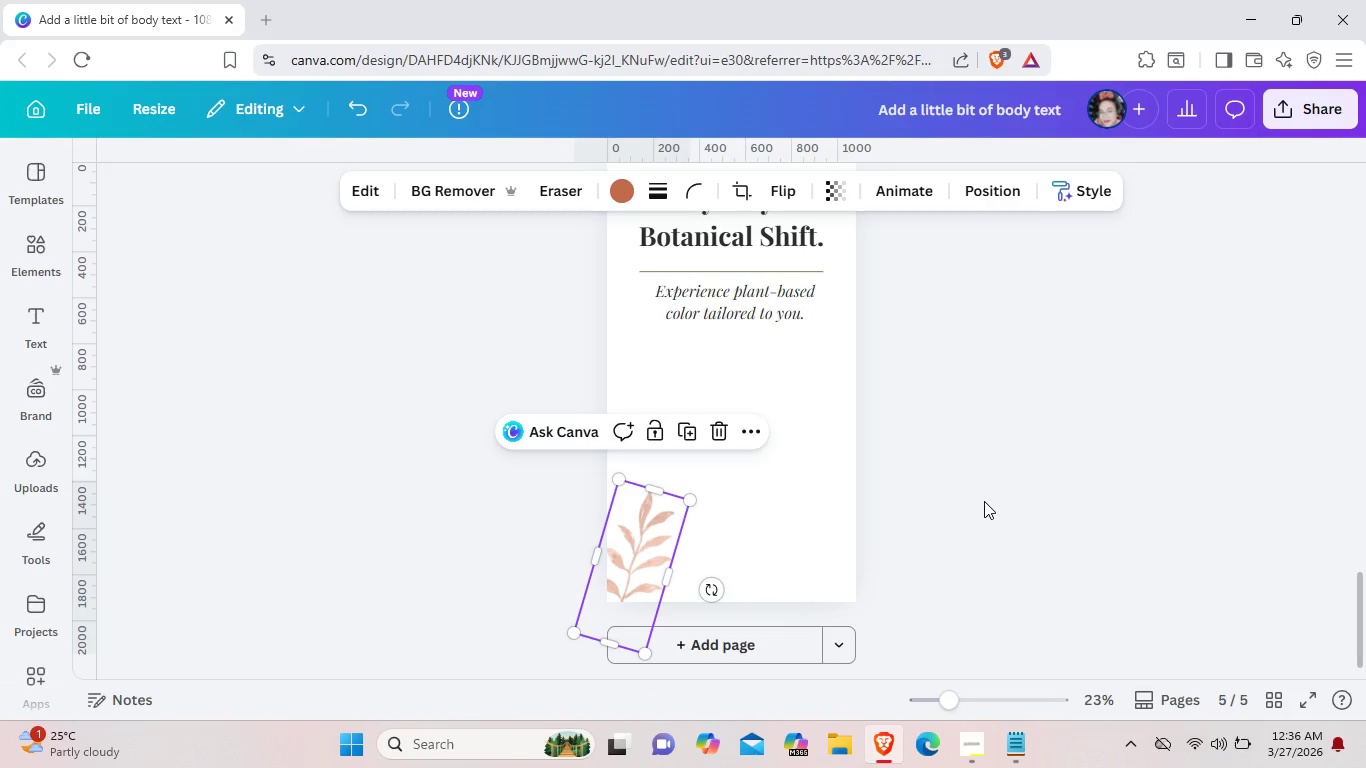 
left_click([984, 501])
 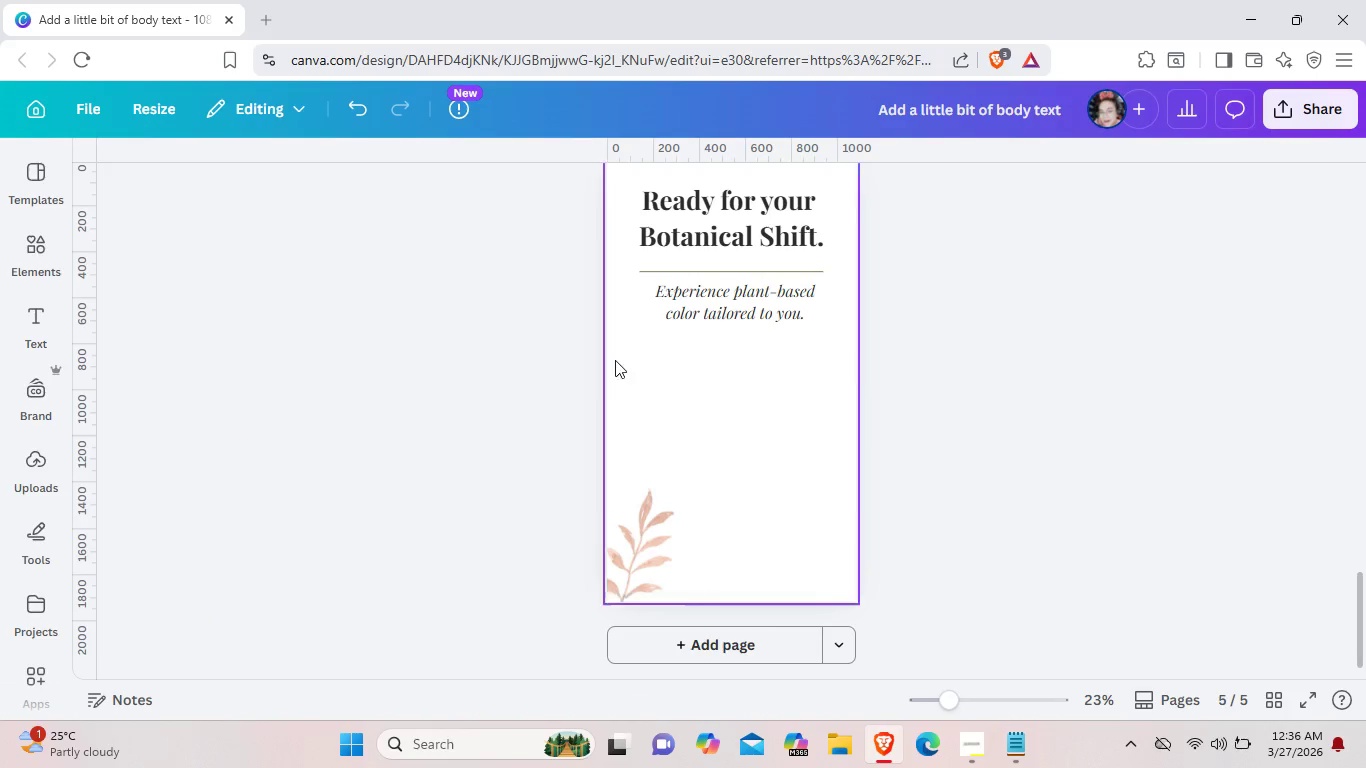 
left_click([34, 250])
 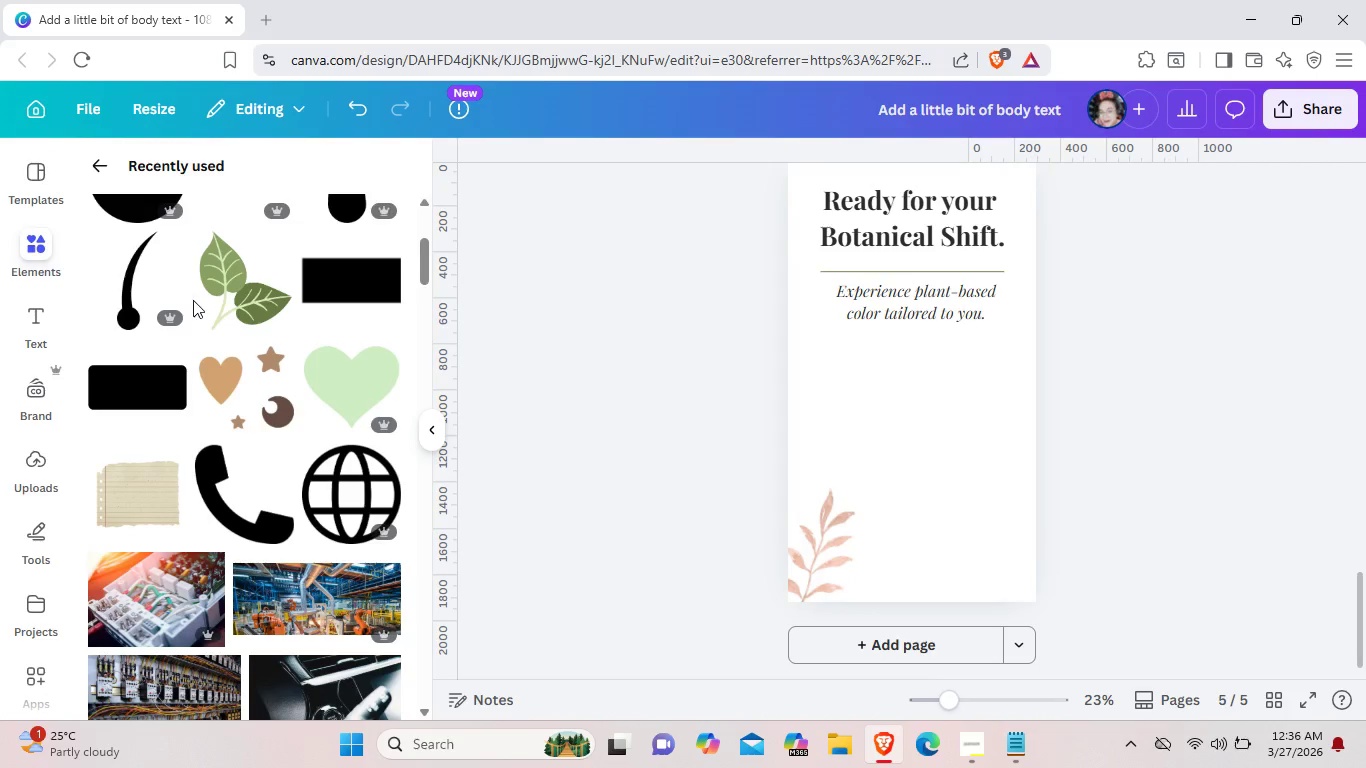 
scroll: coordinate [194, 302], scroll_direction: up, amount: 2.0
 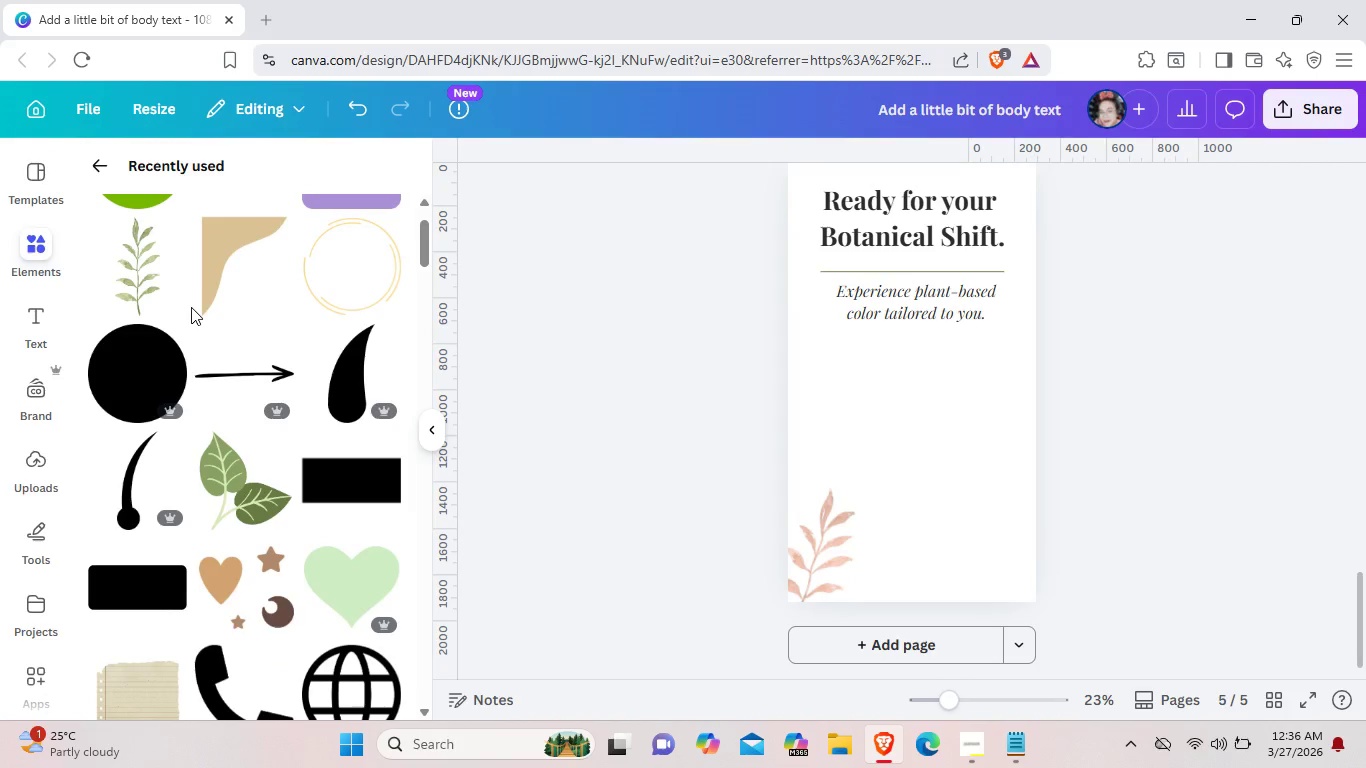 
mouse_move([204, 334])
 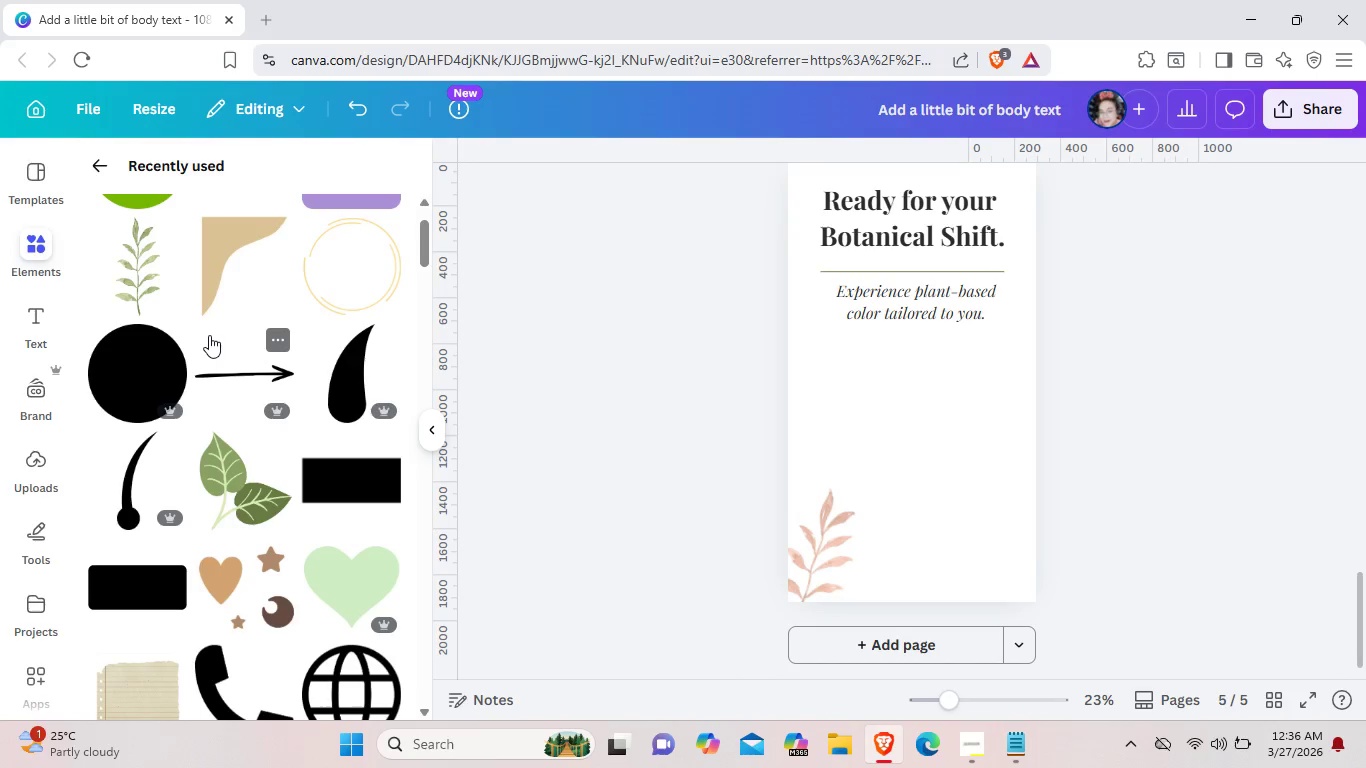 
scroll: coordinate [210, 342], scroll_direction: up, amount: 3.0
 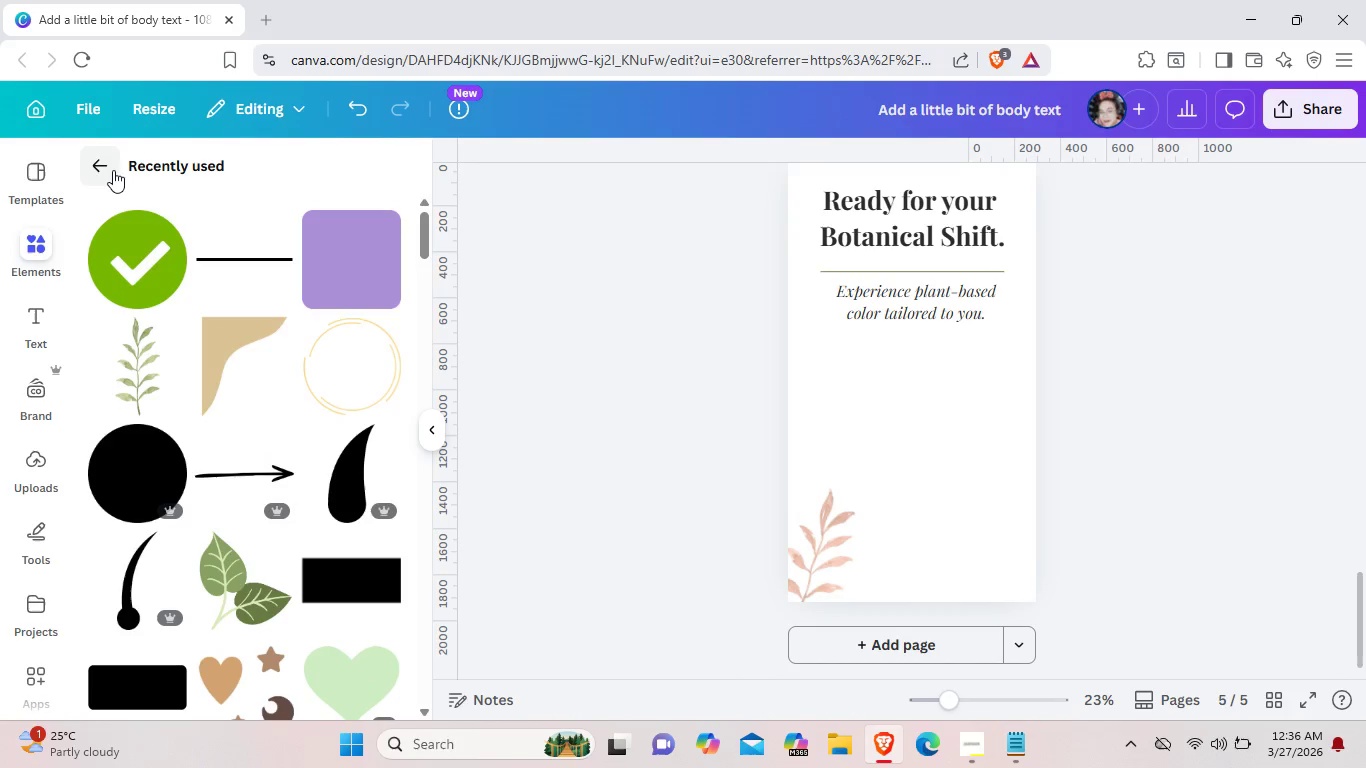 
left_click([113, 170])
 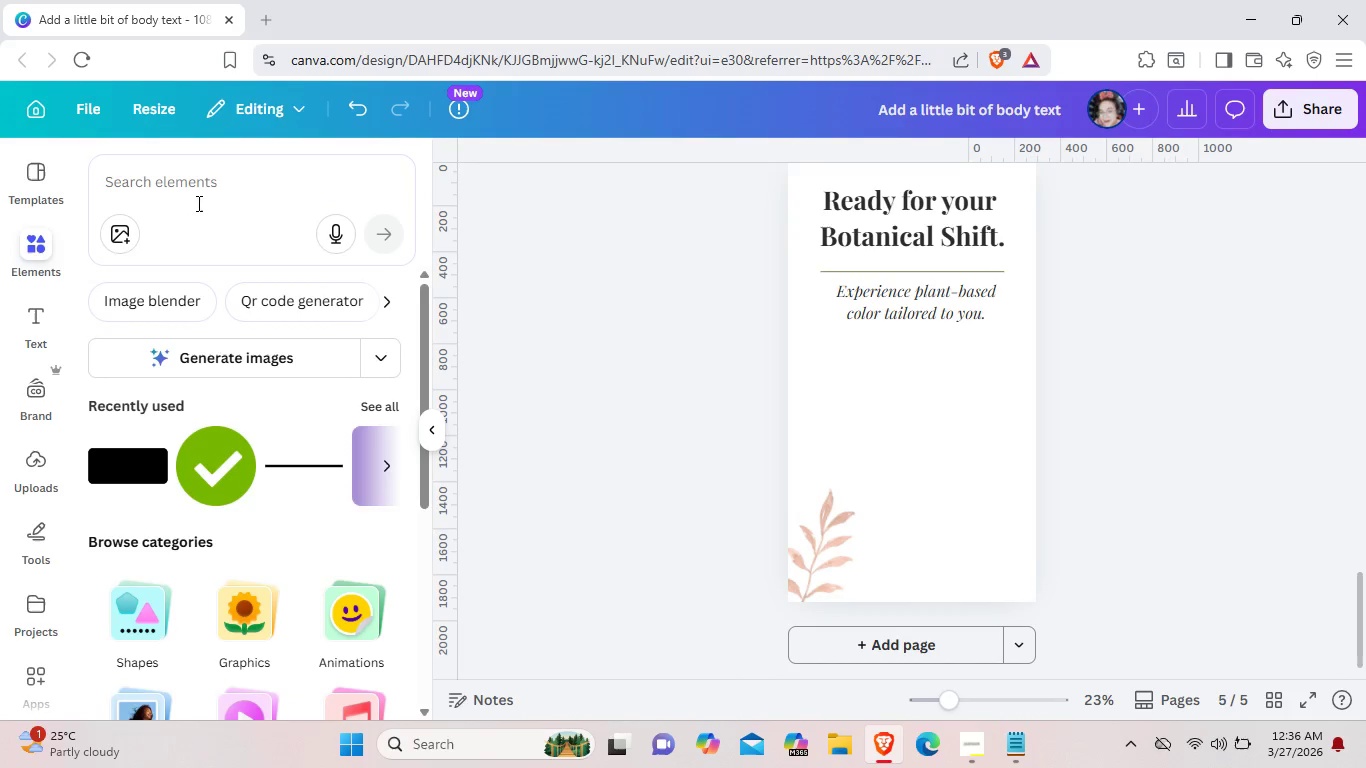 
left_click([219, 182])
 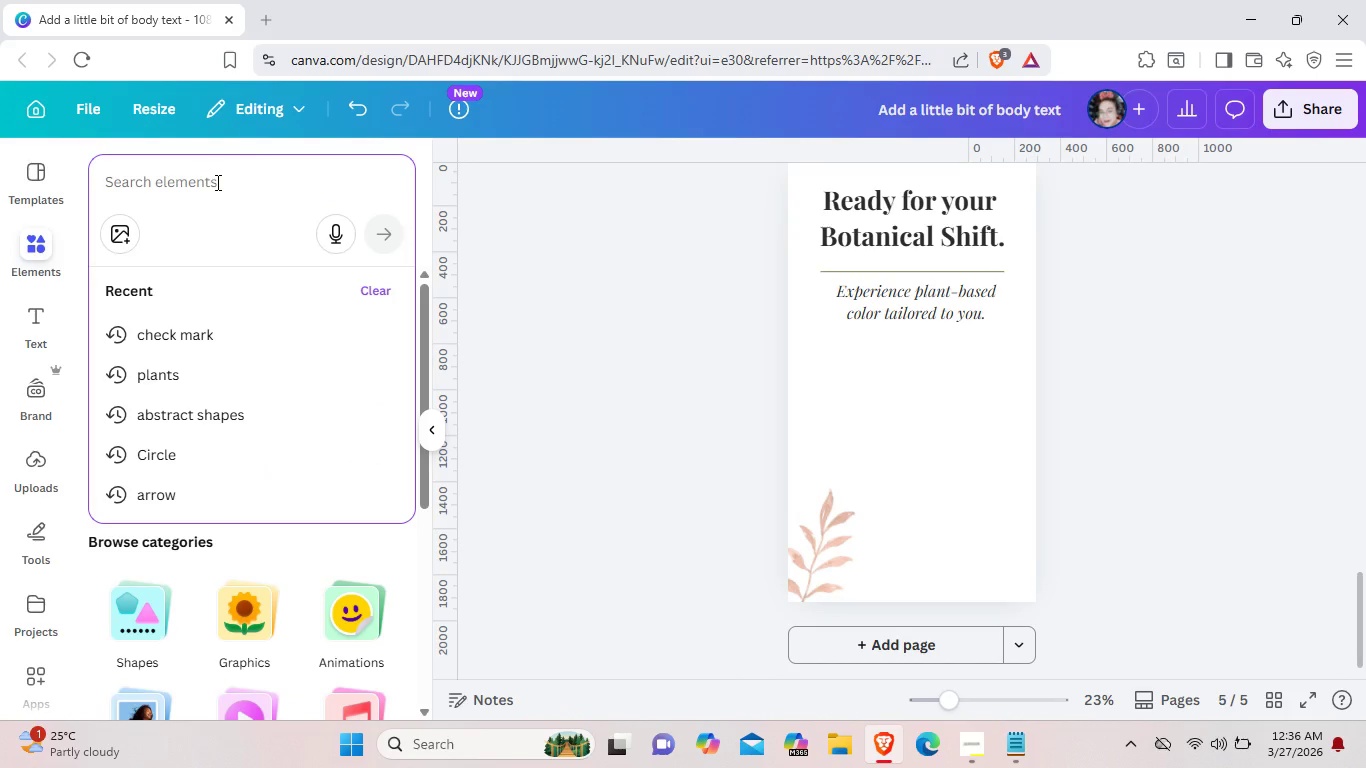 
type(mortar)
 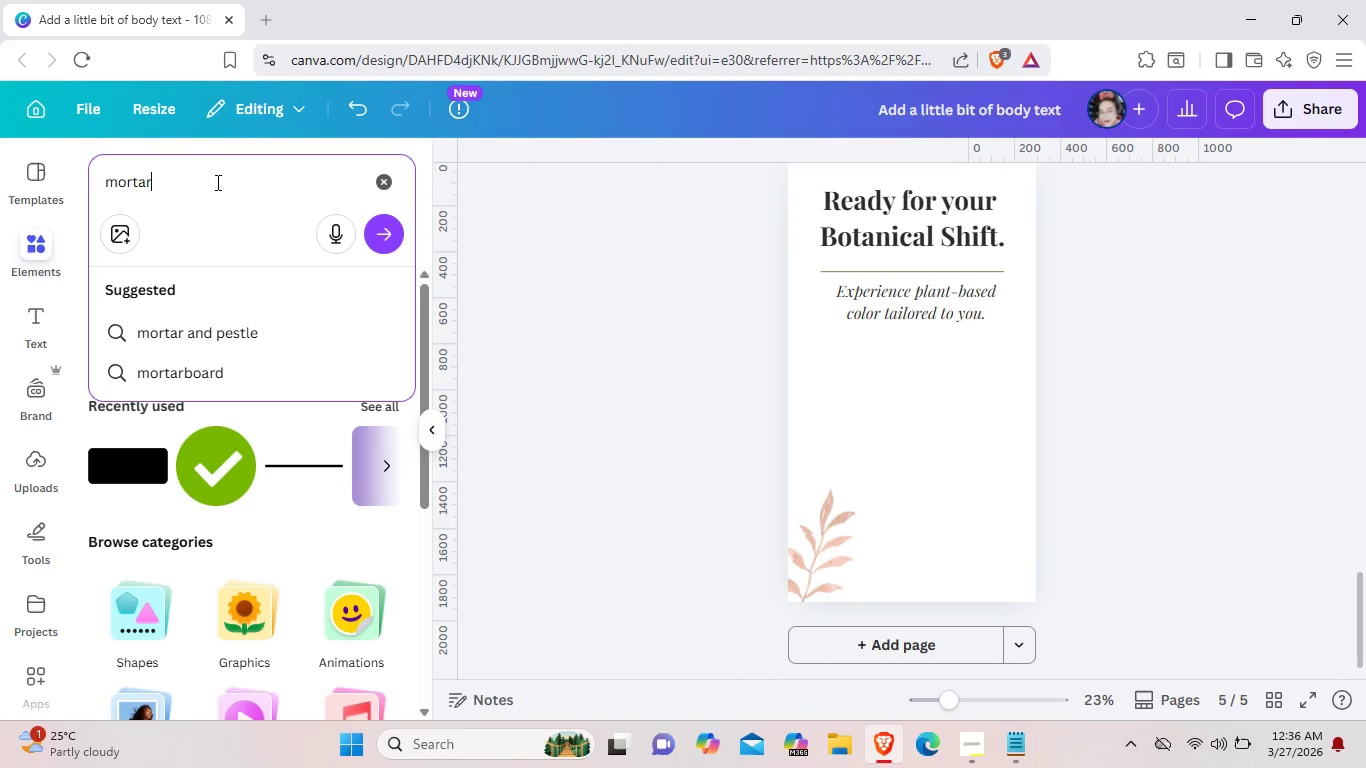 
left_click([233, 329])
 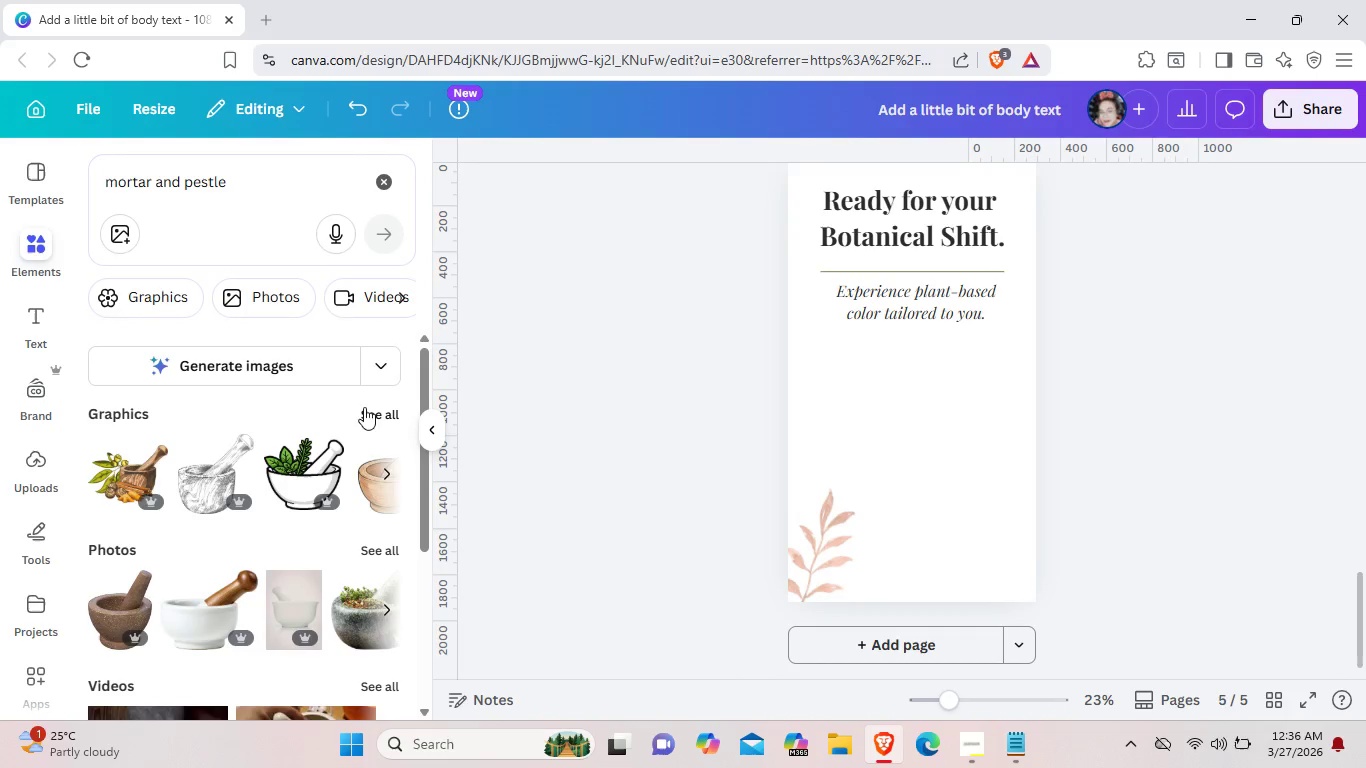 
wait(5.55)
 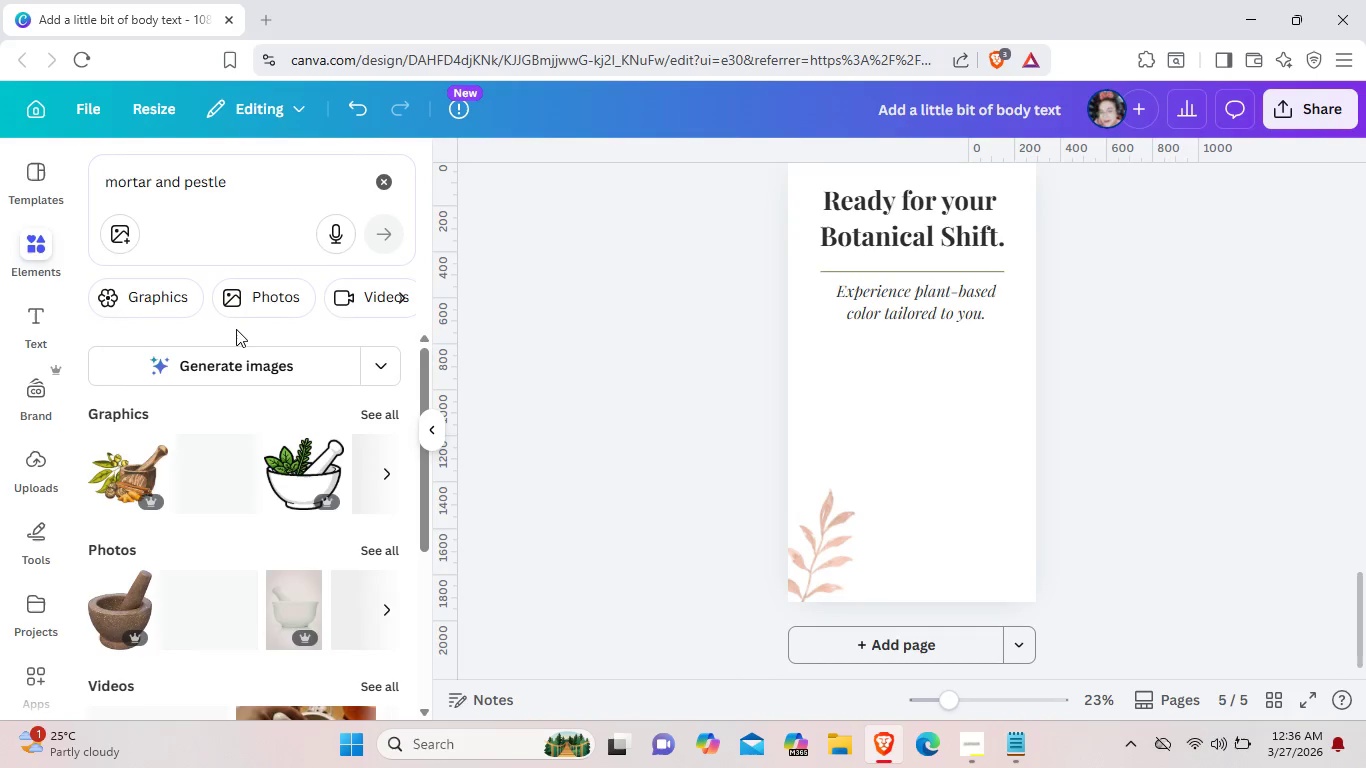 
left_click([369, 548])
 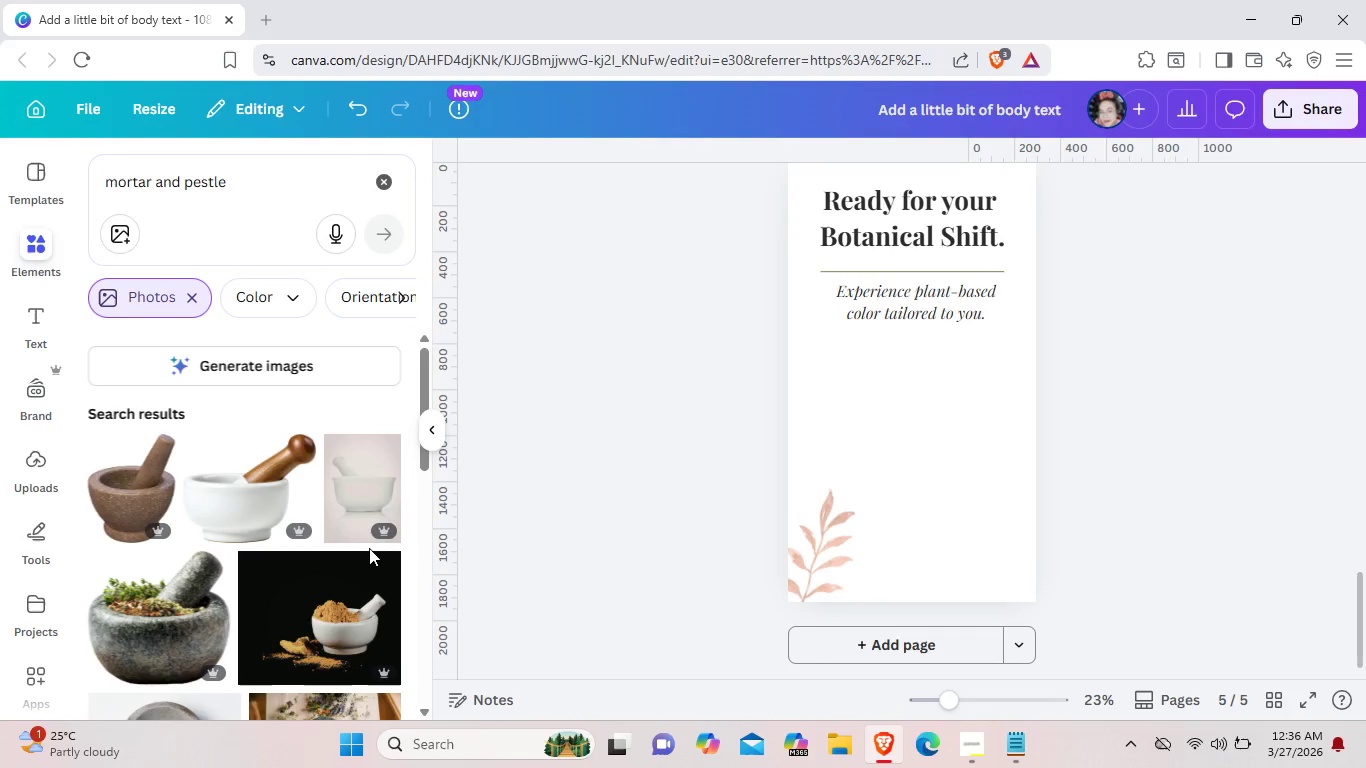 
scroll: coordinate [369, 548], scroll_direction: down, amount: 7.0
 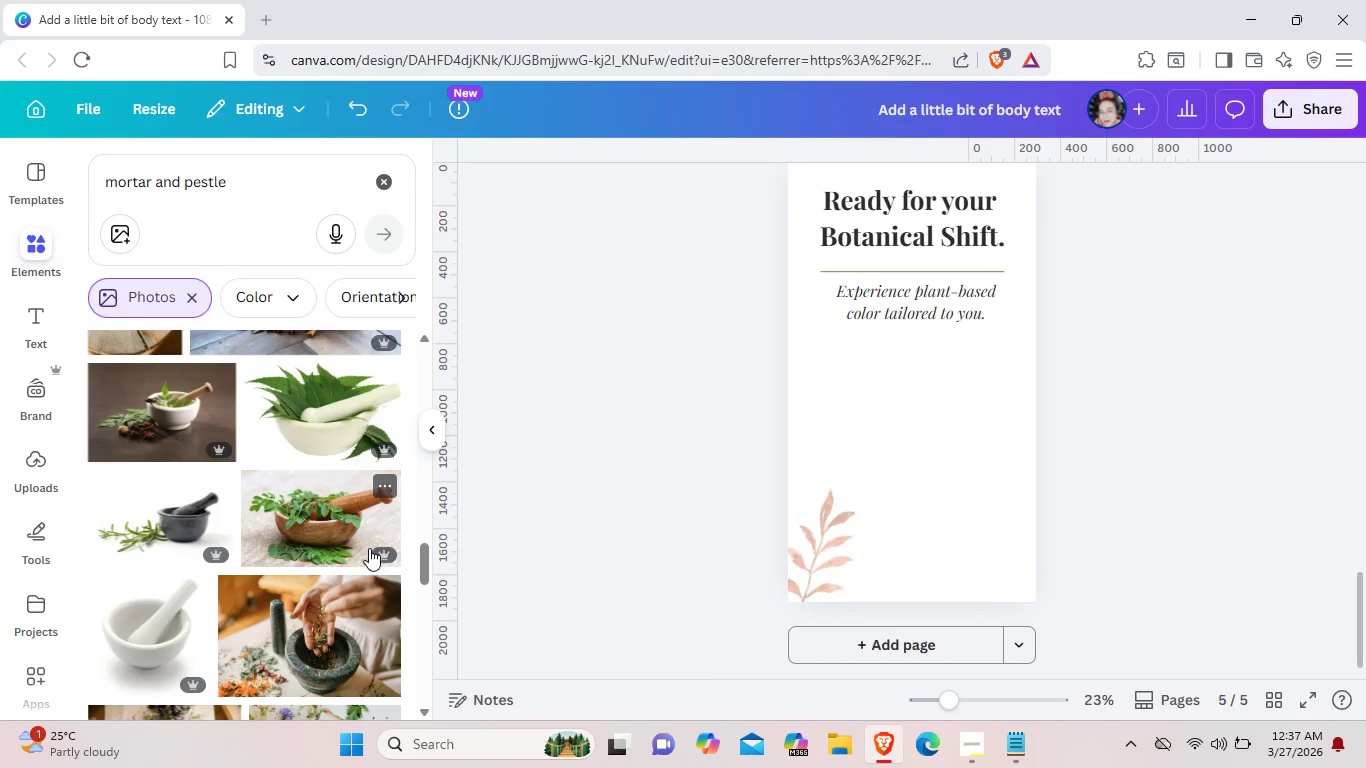 
scroll: coordinate [369, 548], scroll_direction: down, amount: 9.0
 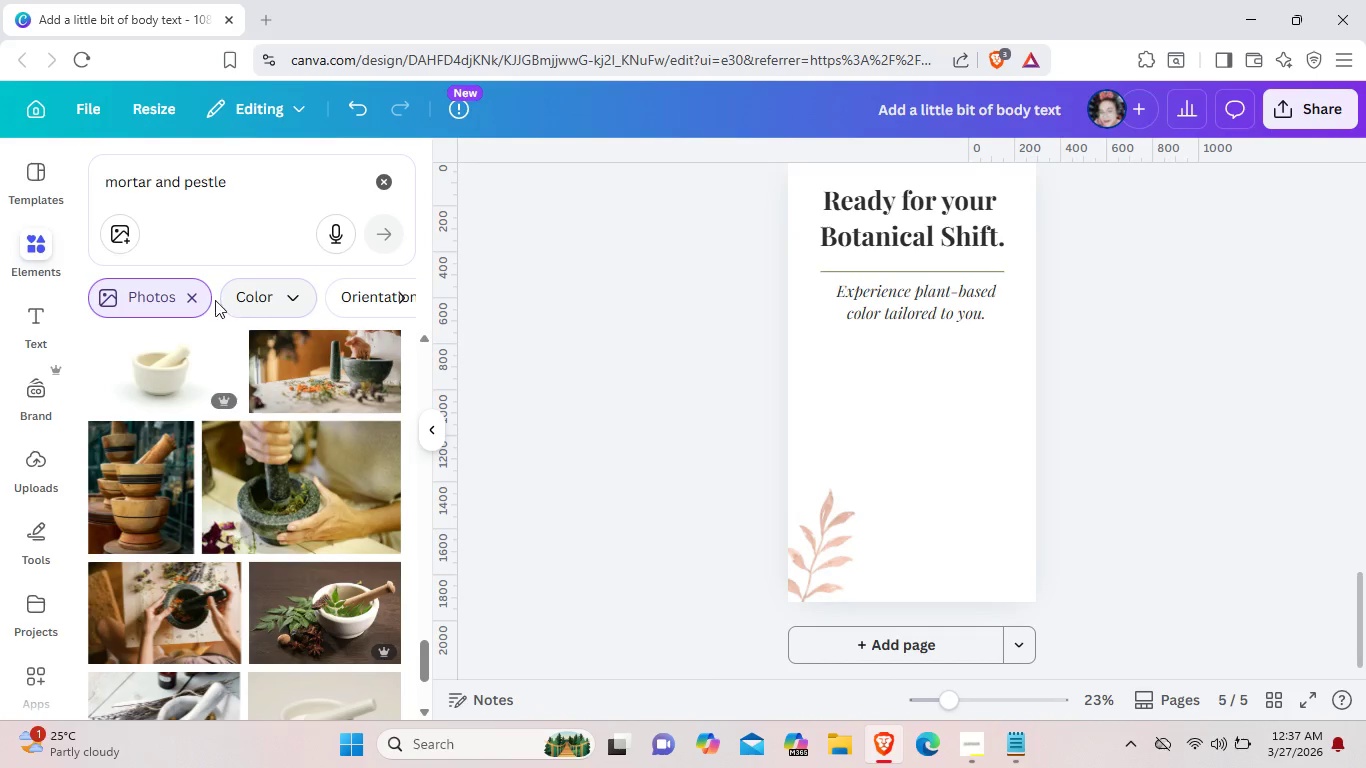 
left_click([195, 295])
 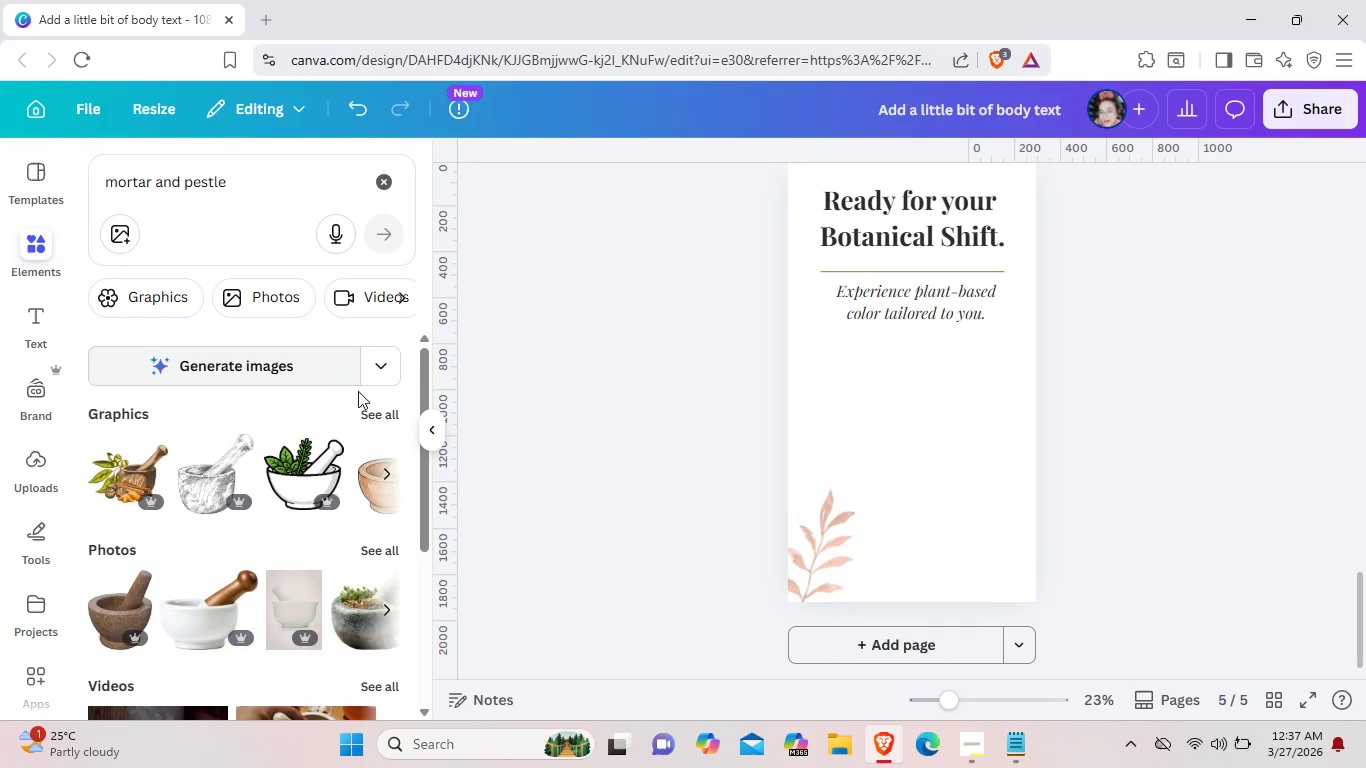 
left_click([379, 409])
 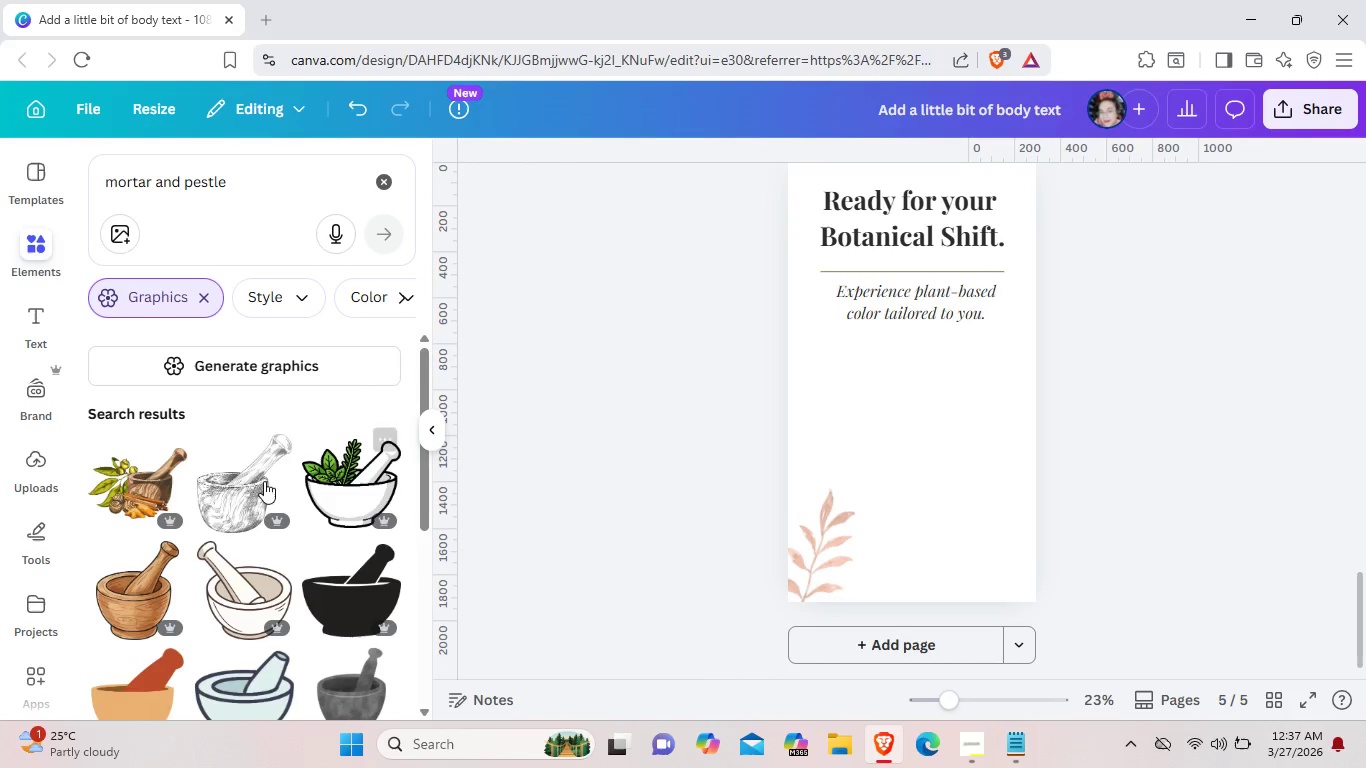 
scroll: coordinate [165, 540], scroll_direction: down, amount: 11.0
 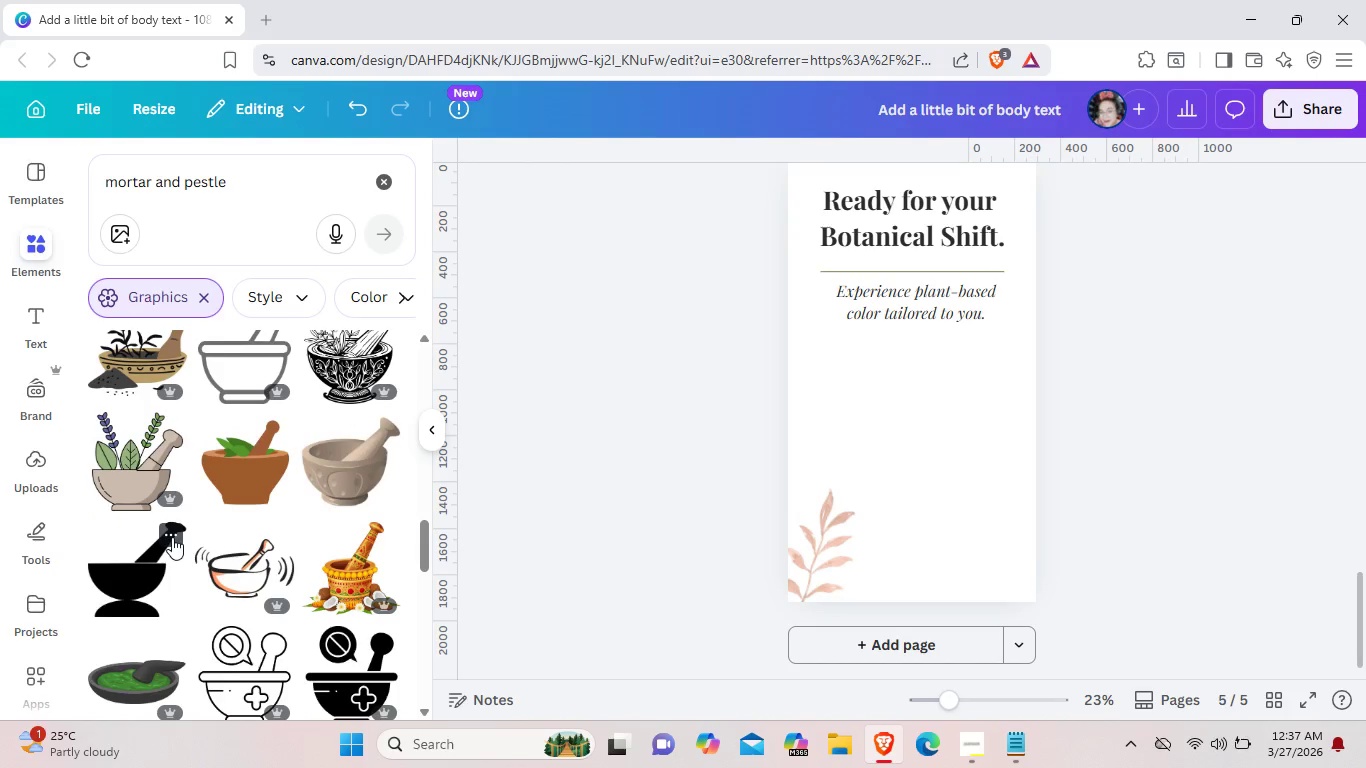 
scroll: coordinate [172, 536], scroll_direction: down, amount: 10.0
 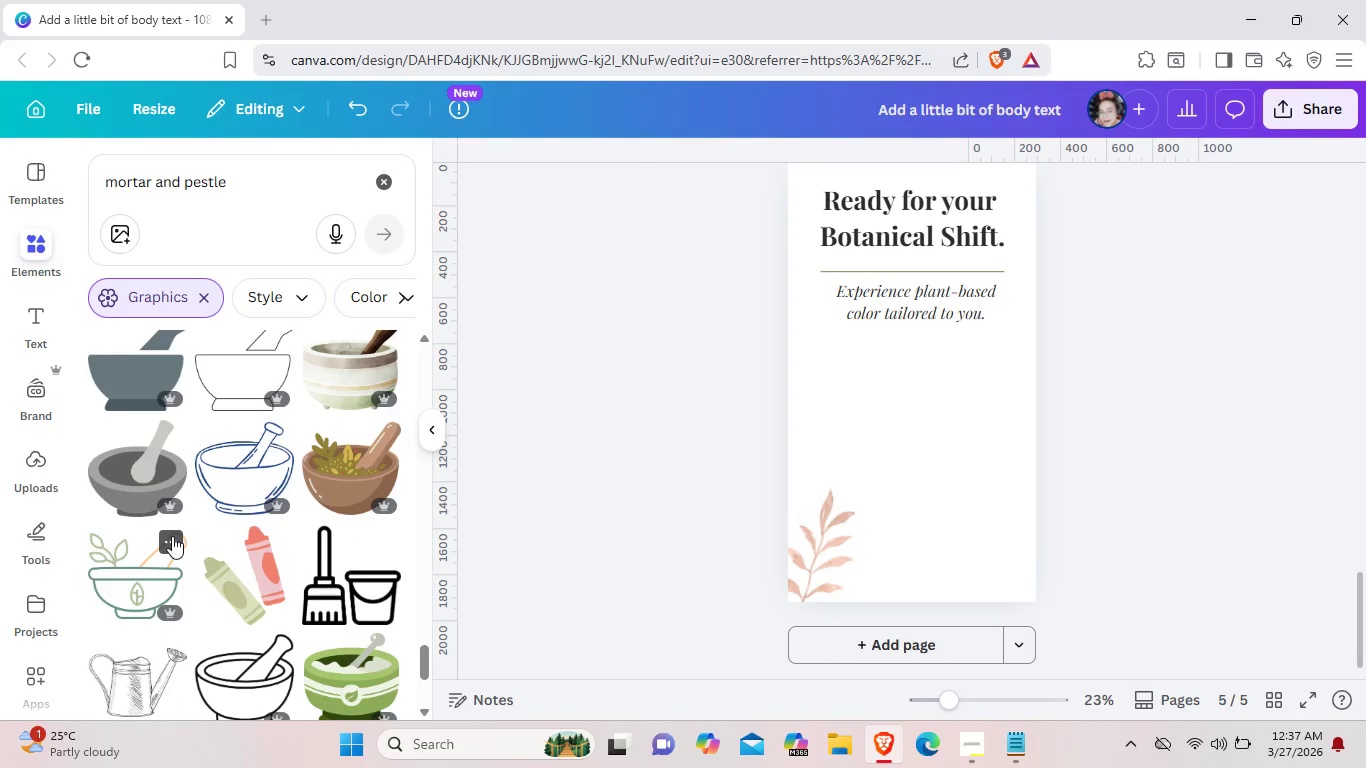 
scroll: coordinate [172, 536], scroll_direction: down, amount: 4.0
 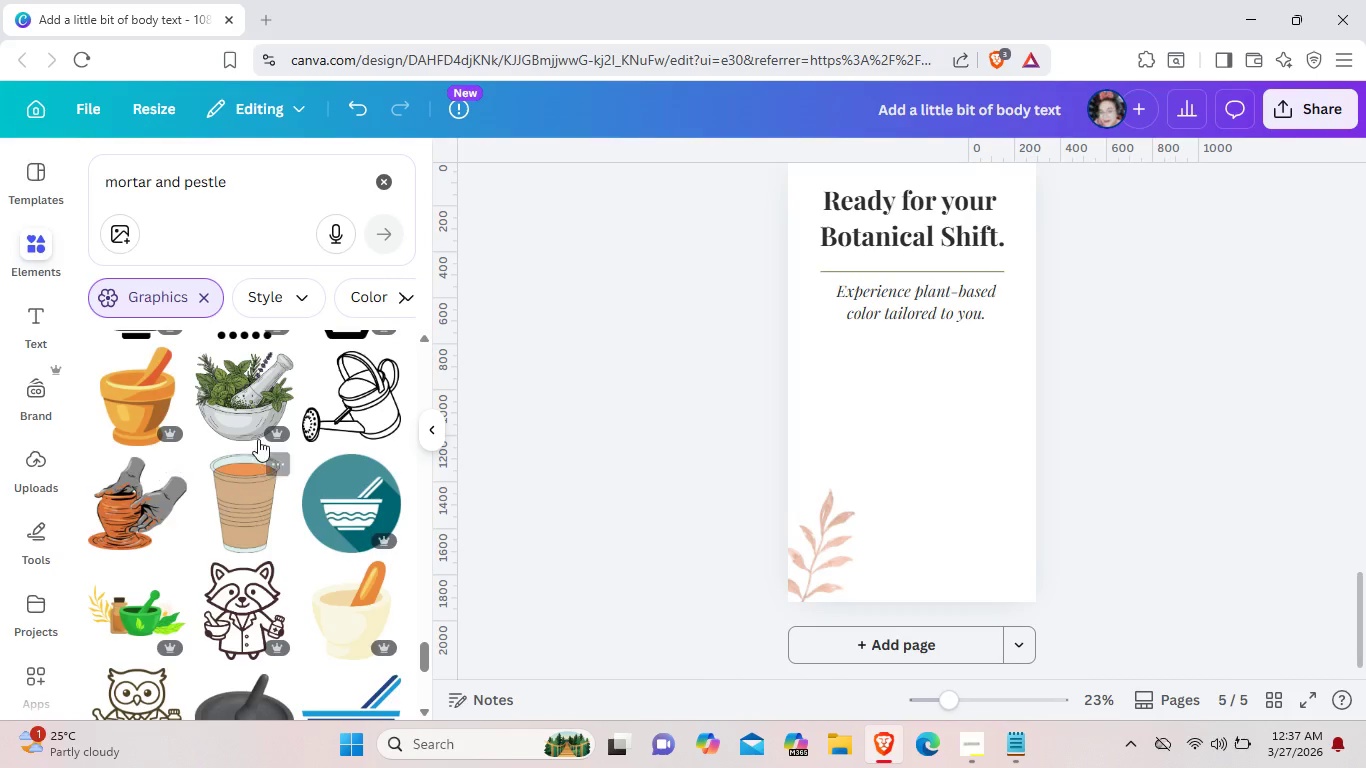 
left_click([253, 388])
 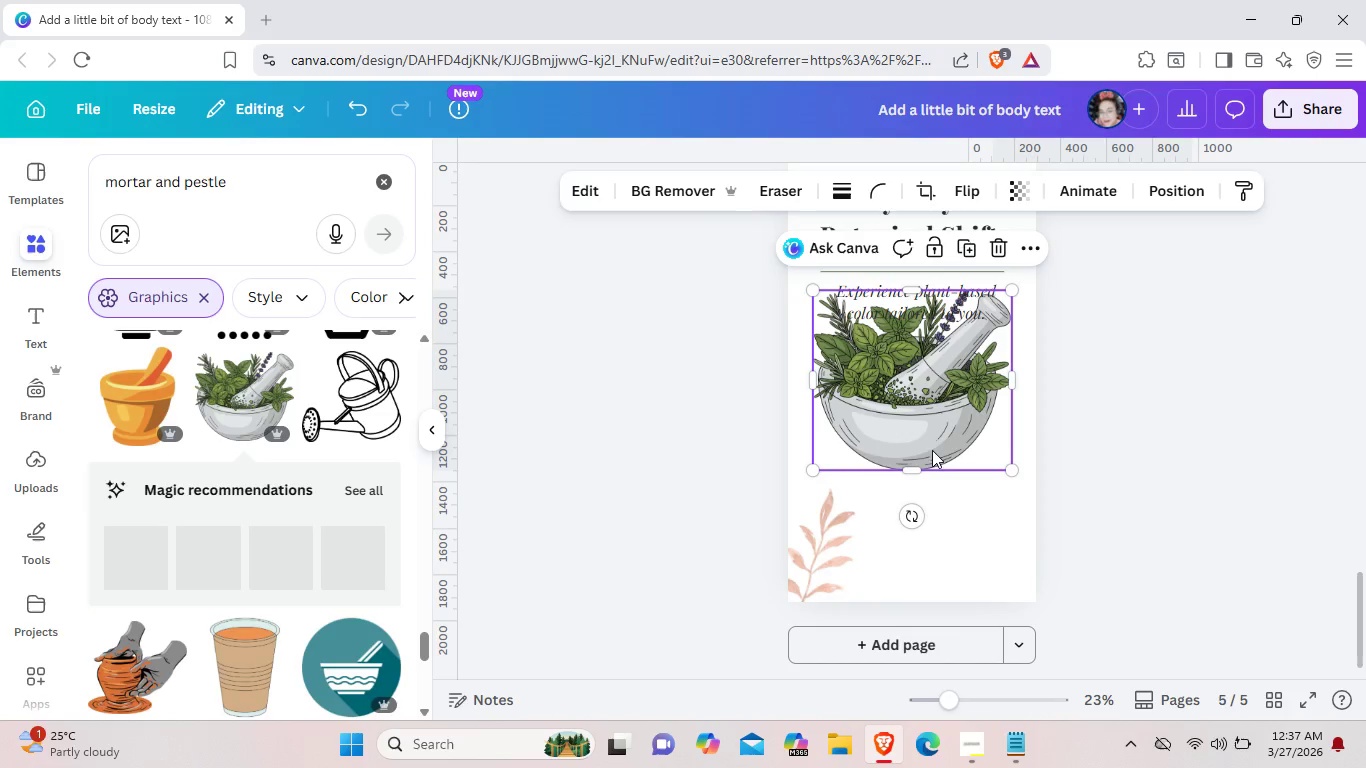 
left_click_drag(start_coordinate=[932, 439], to_coordinate=[931, 500])
 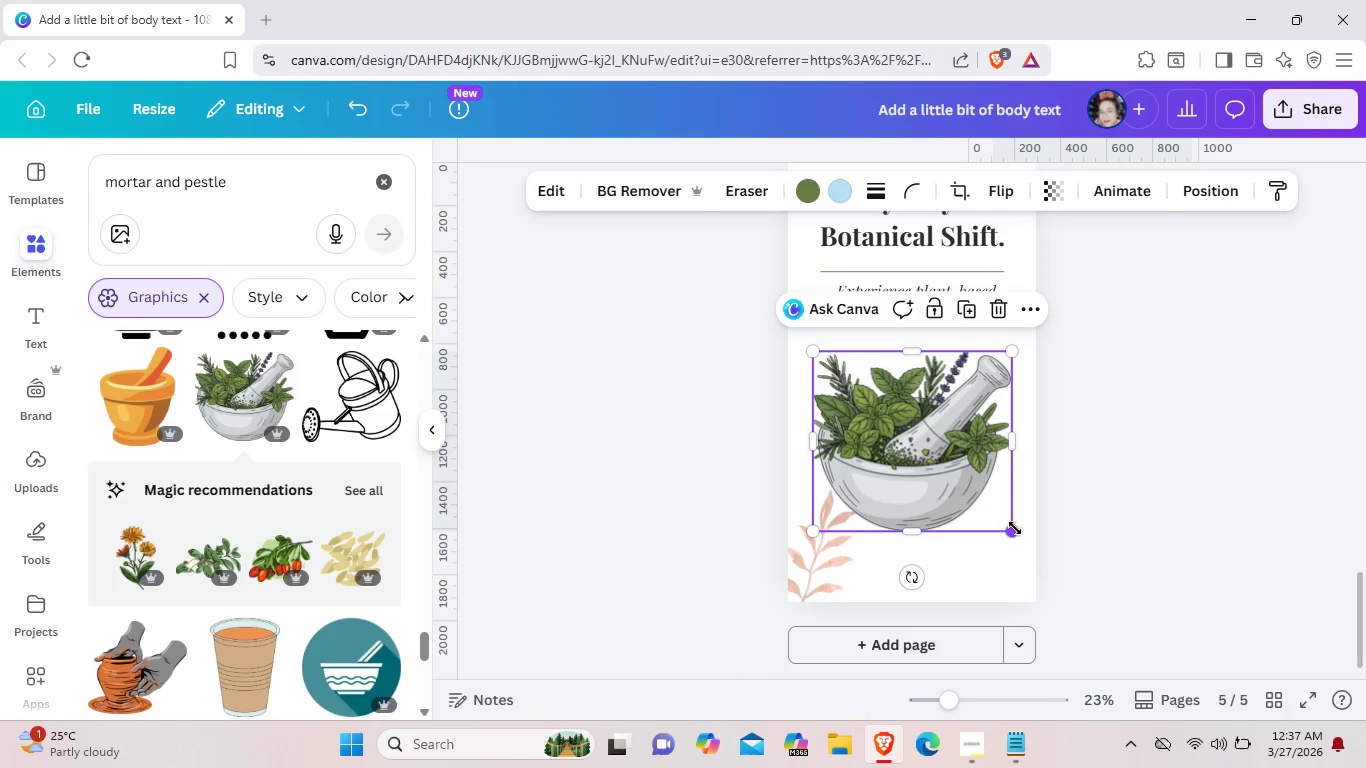 
left_click_drag(start_coordinate=[1015, 528], to_coordinate=[969, 480])
 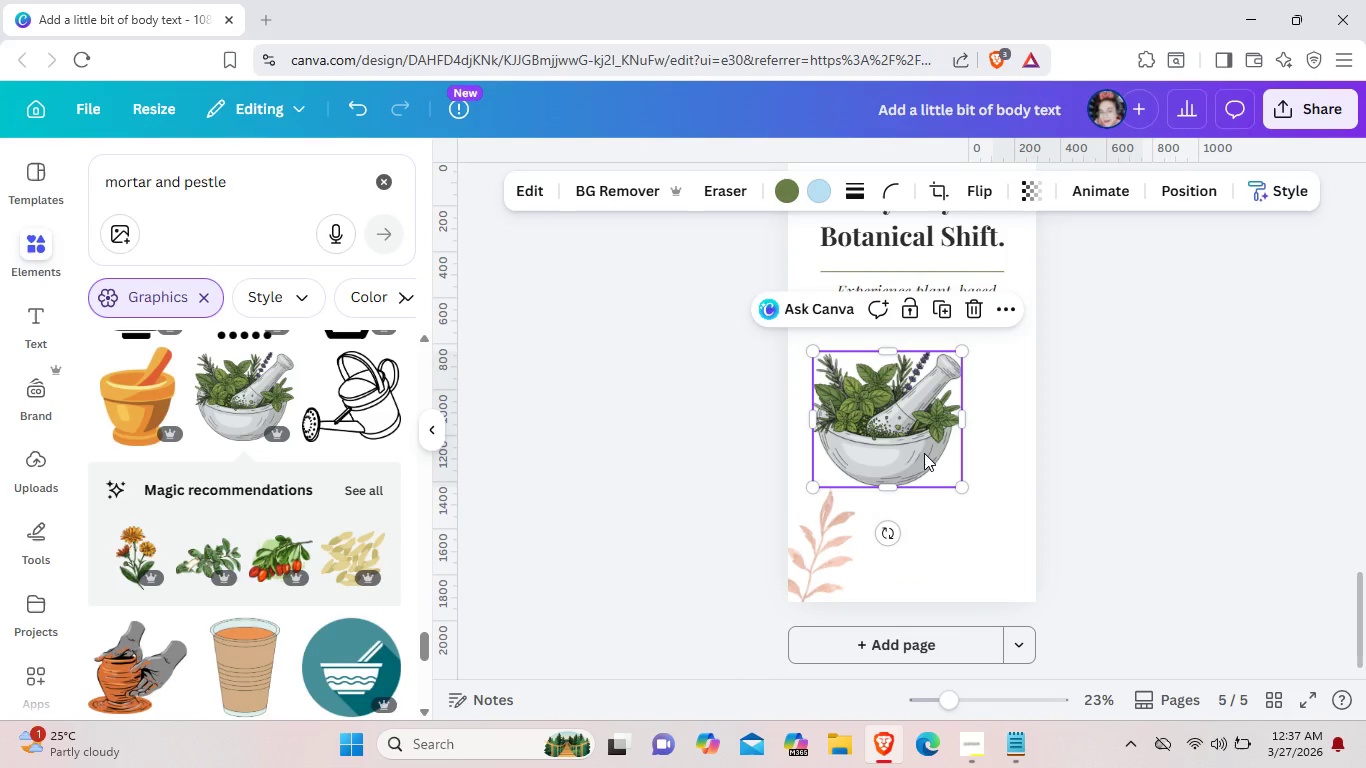 
left_click_drag(start_coordinate=[924, 453], to_coordinate=[948, 447])
 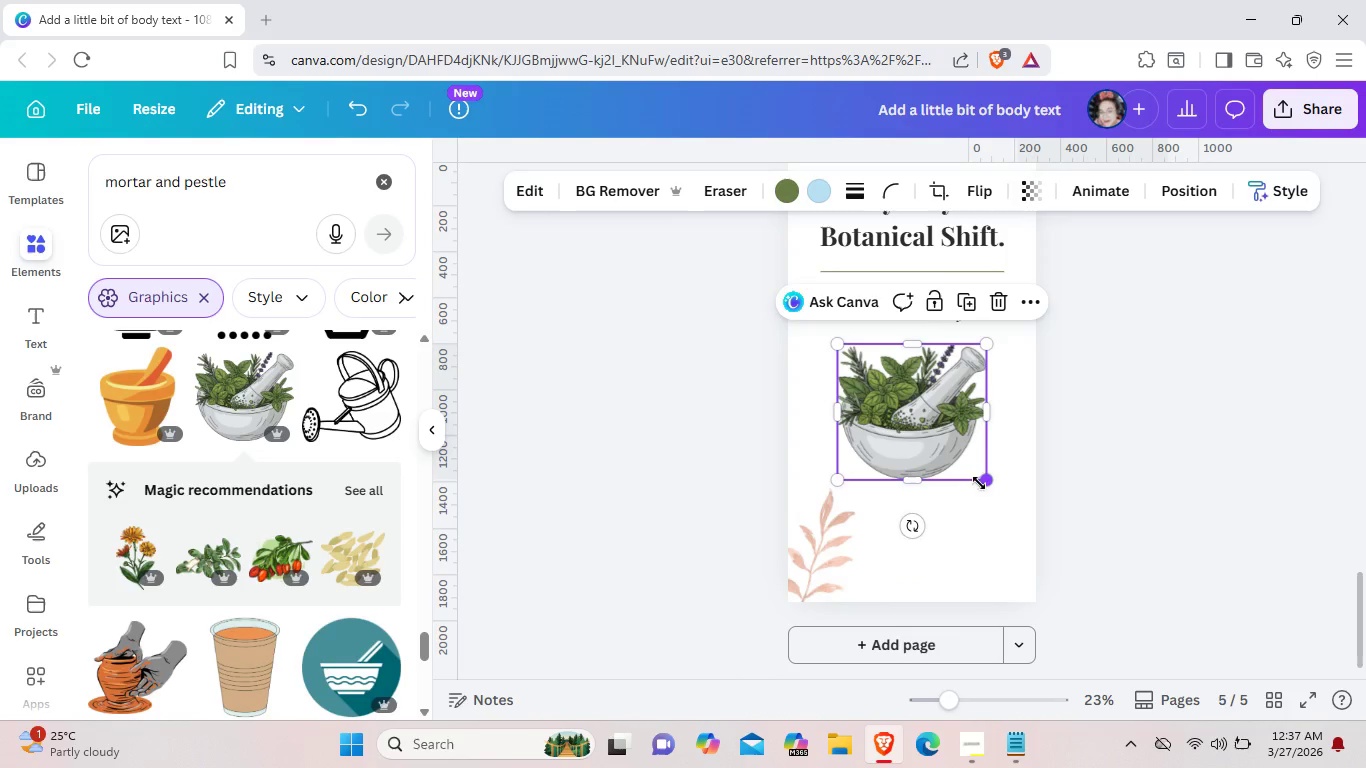 
left_click_drag(start_coordinate=[983, 485], to_coordinate=[970, 468])
 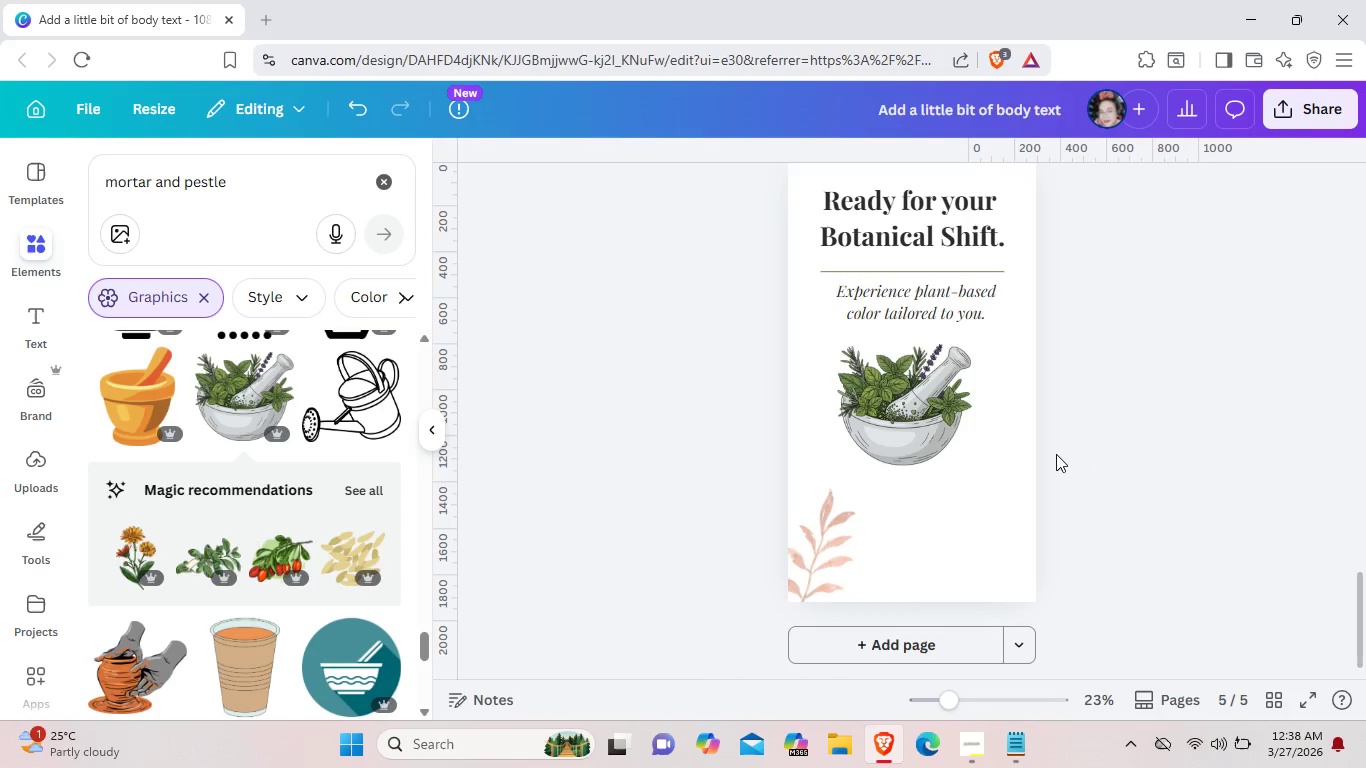 
left_click_drag(start_coordinate=[939, 428], to_coordinate=[941, 439])
 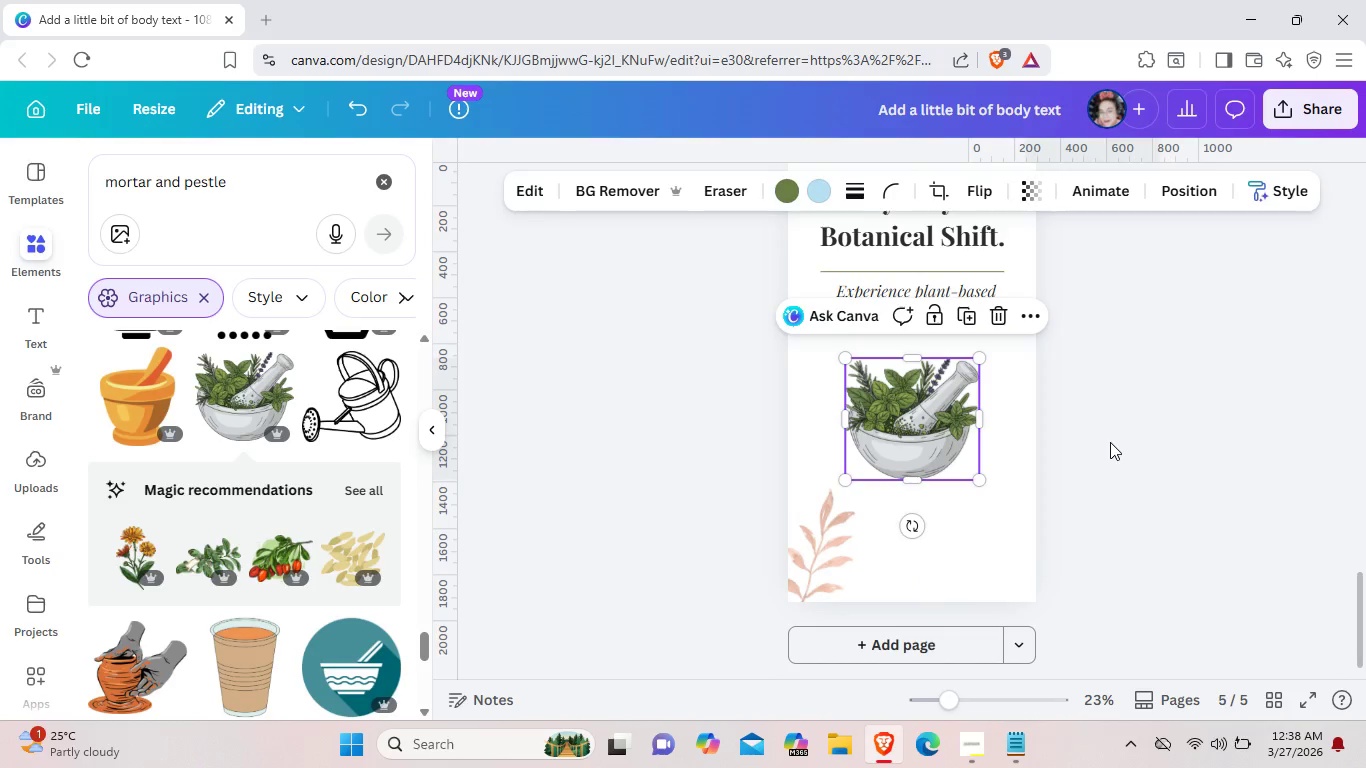 
left_click([1110, 442])
 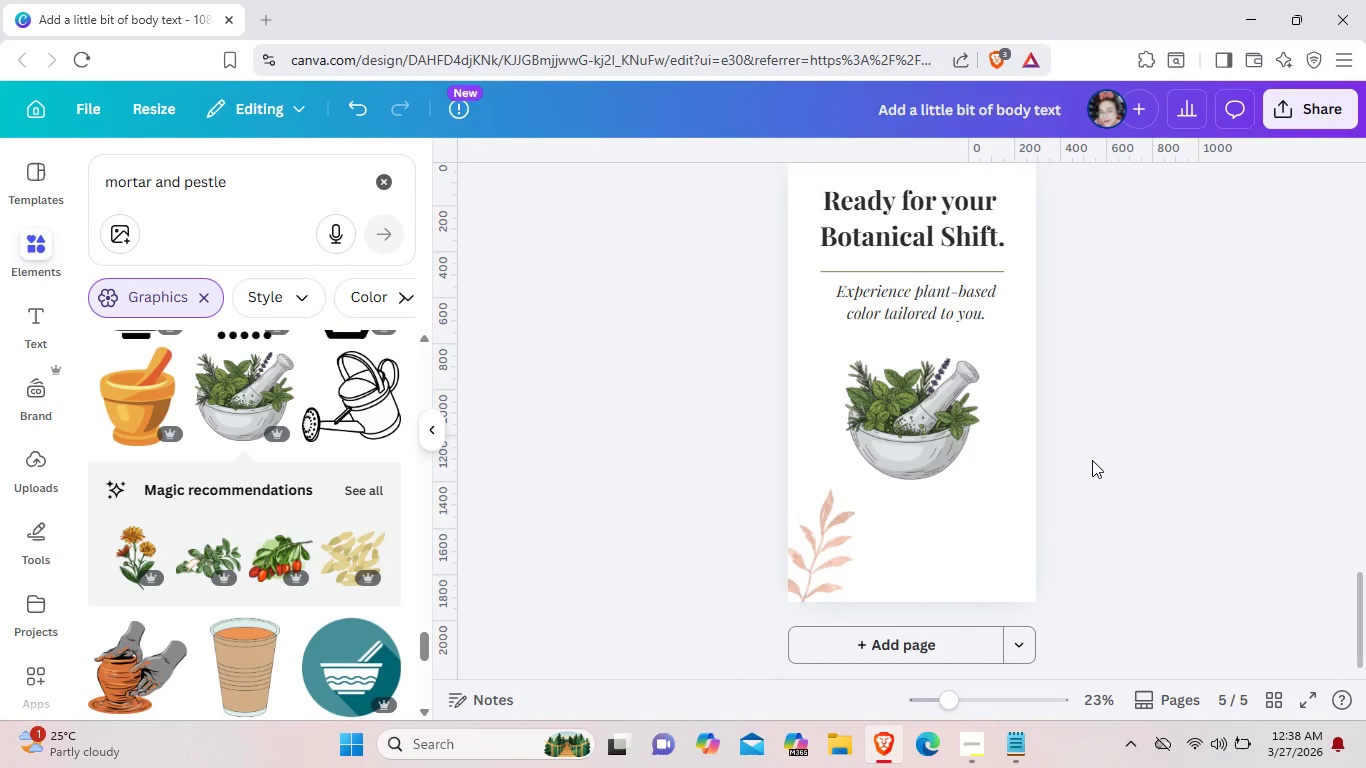 
wait(13.39)
 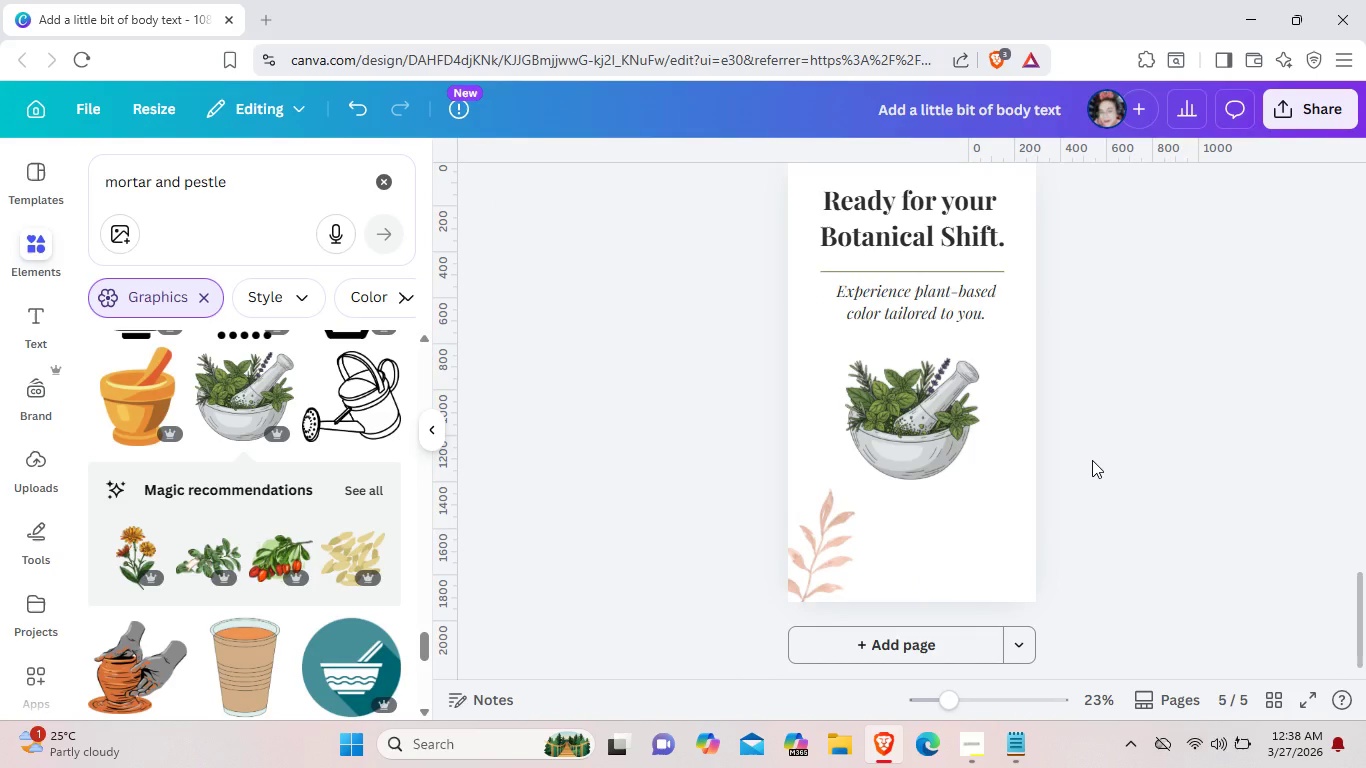 
left_click([379, 174])
 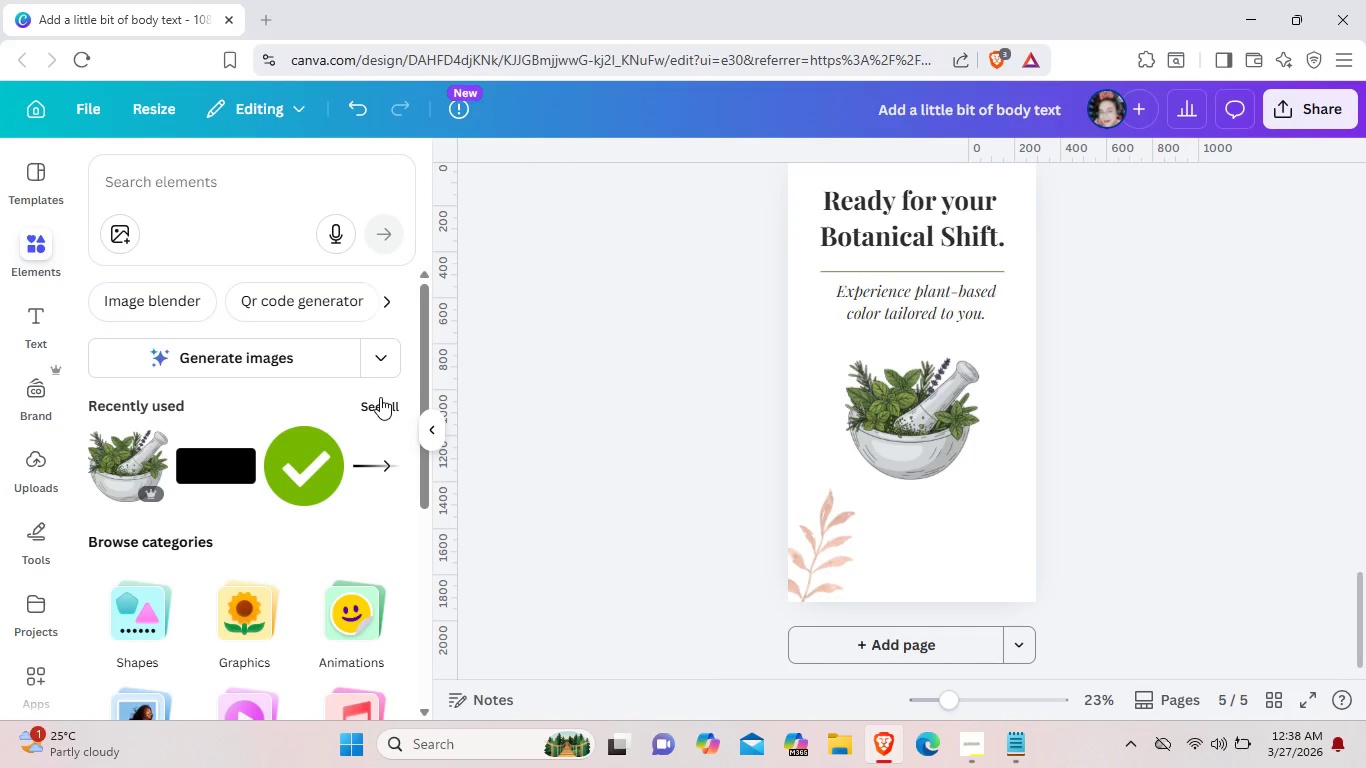 
left_click([380, 397])
 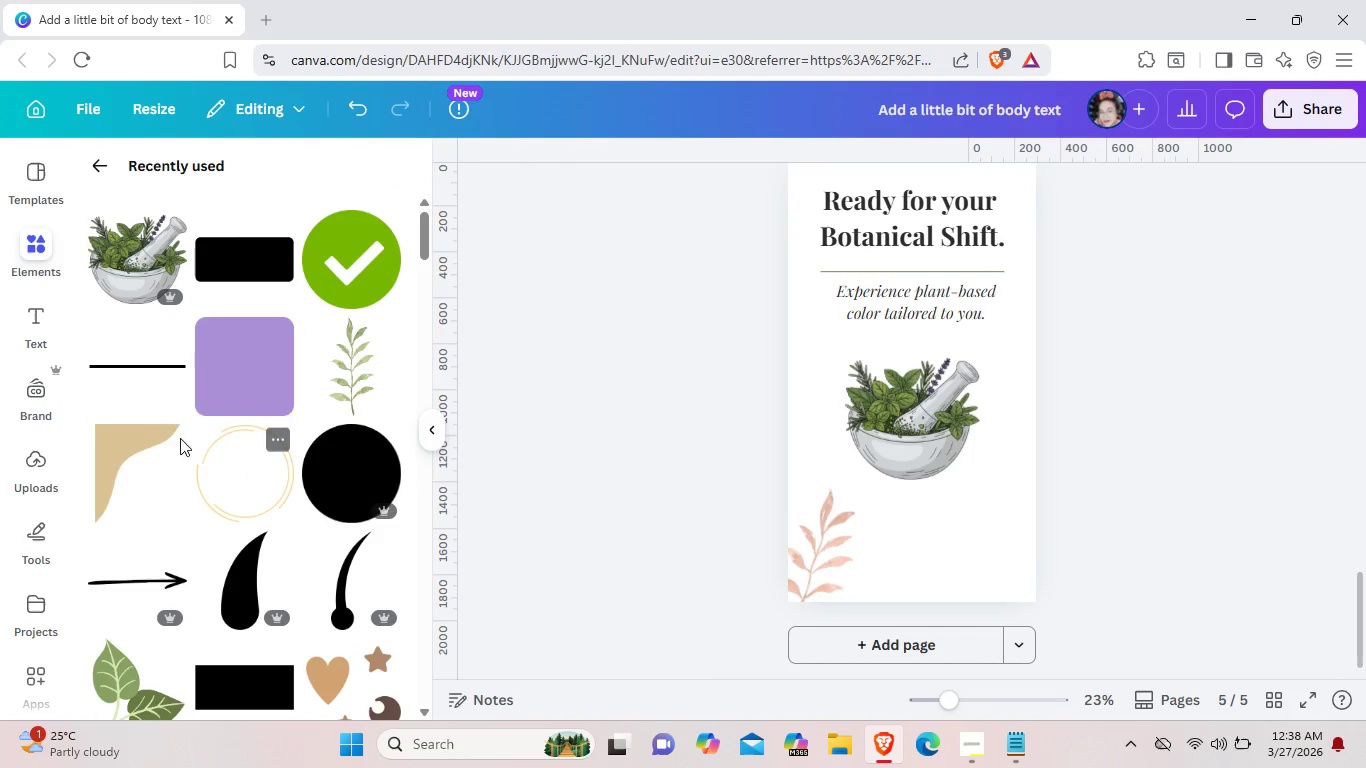 
left_click([146, 441])
 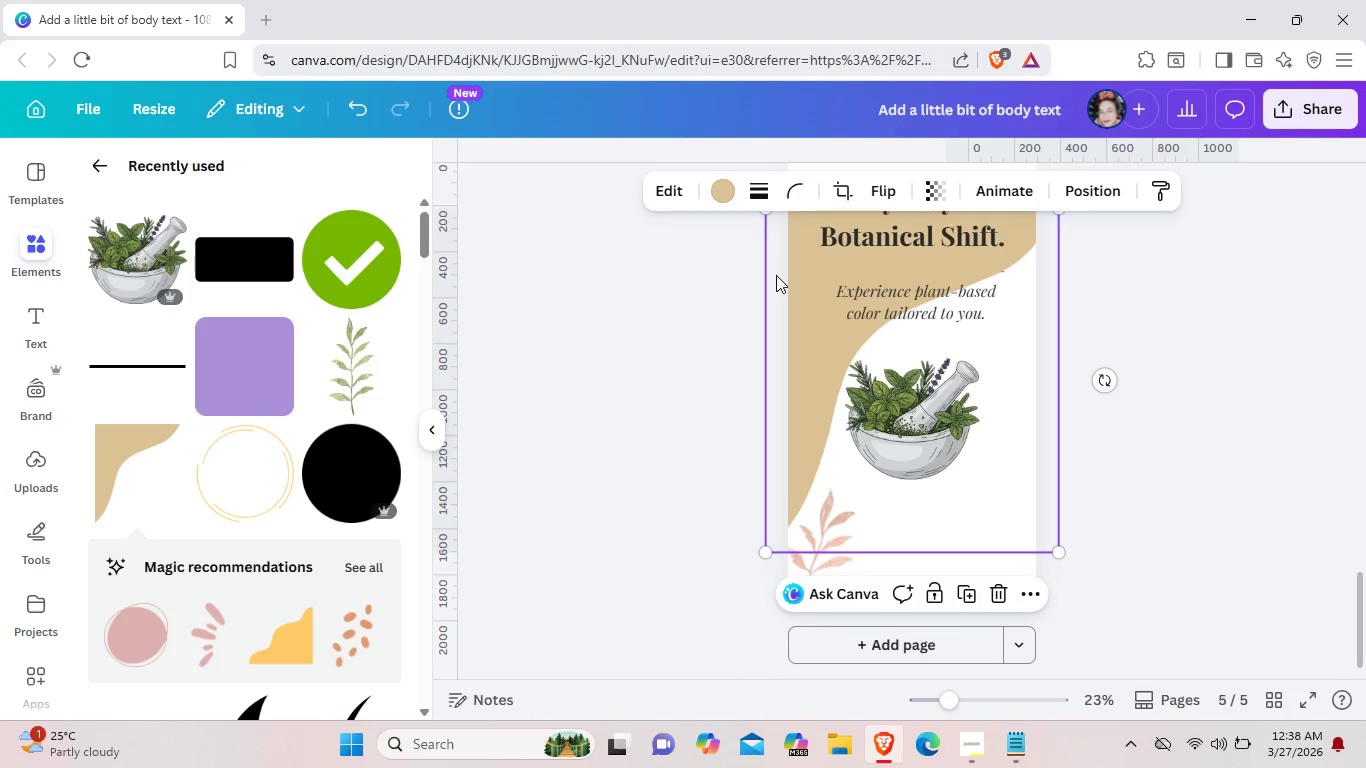 
key(Backspace)
 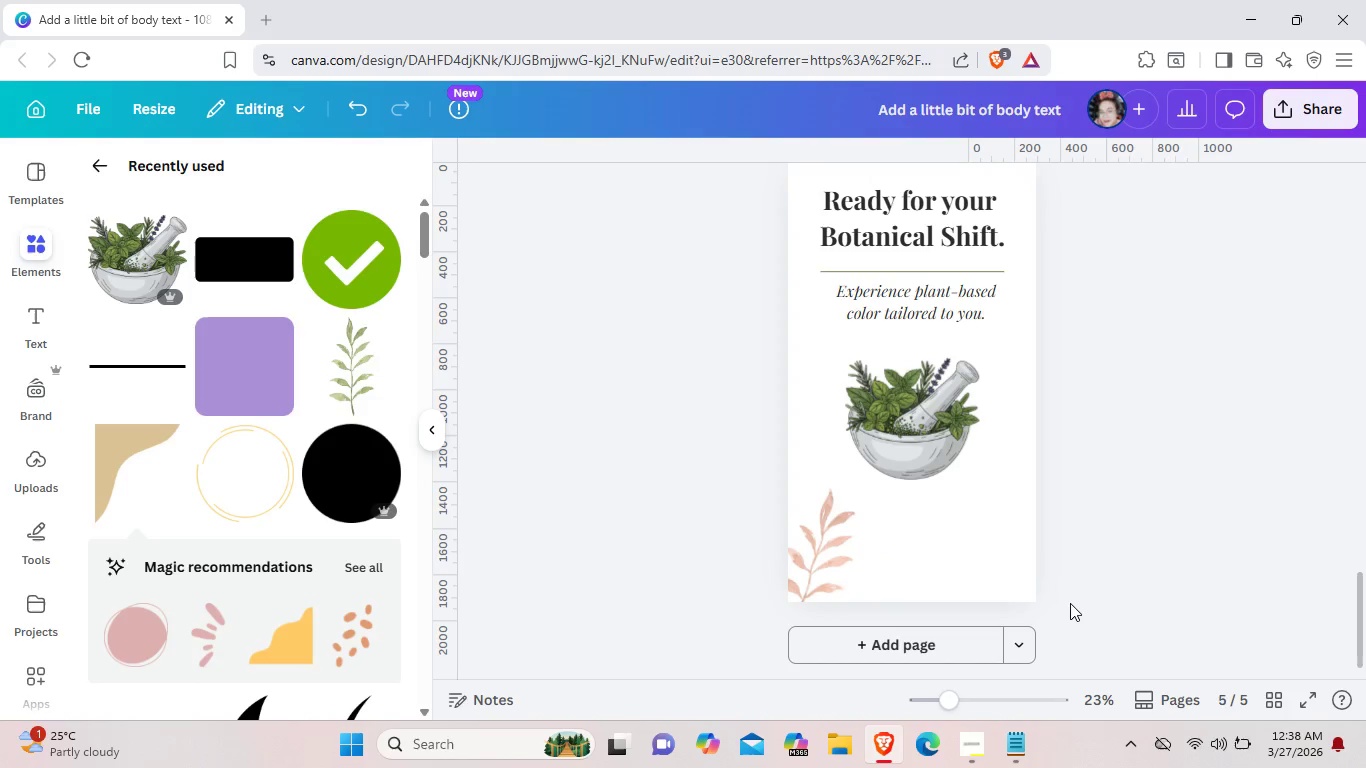 
scroll: coordinate [1192, 442], scroll_direction: up, amount: 11.0
 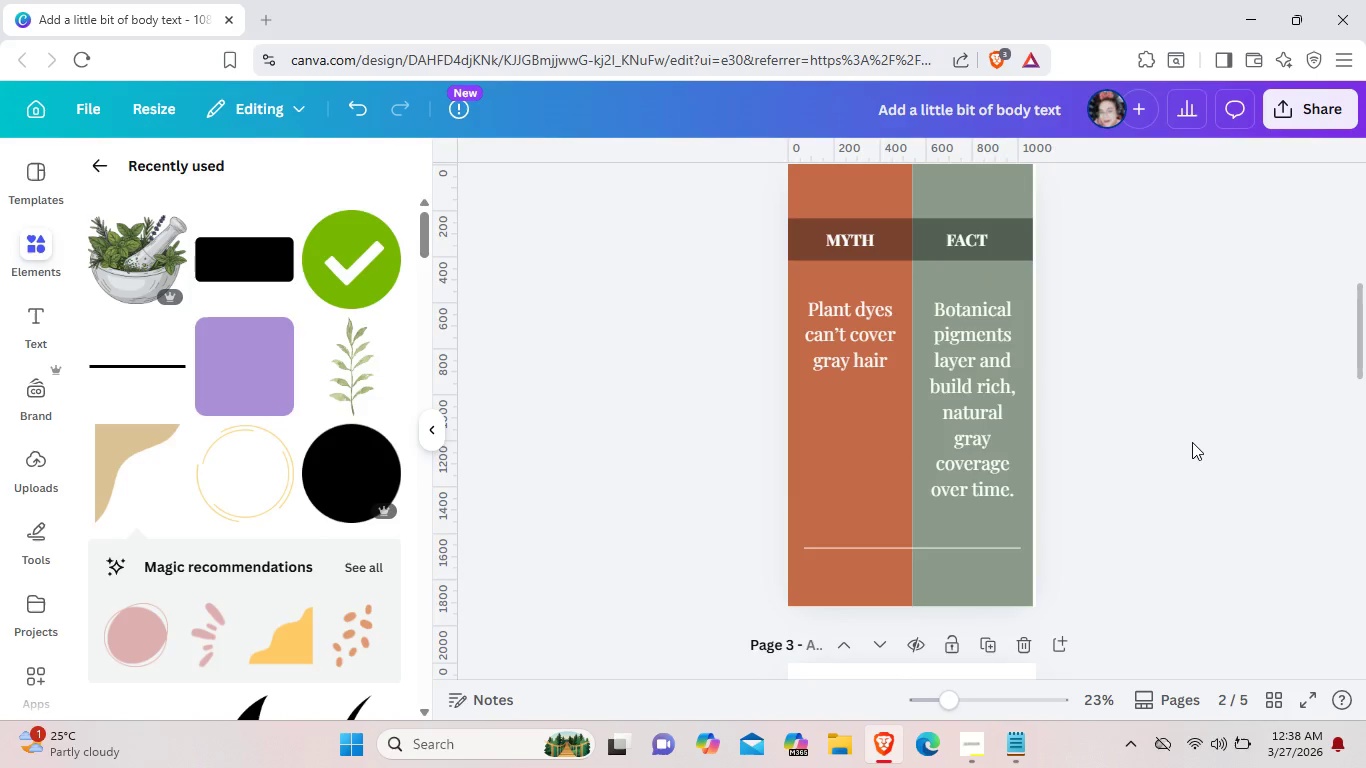 
scroll: coordinate [1192, 442], scroll_direction: down, amount: 3.0
 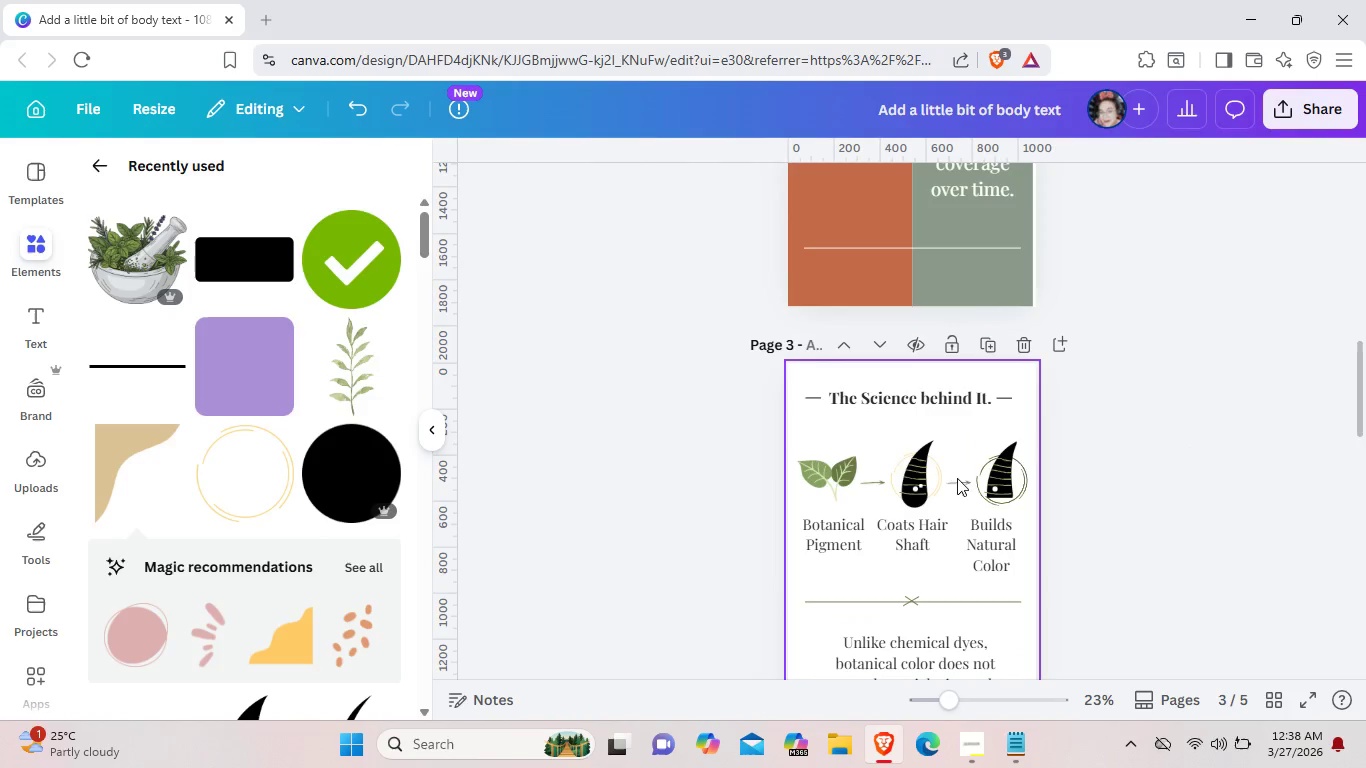 
left_click([935, 478])
 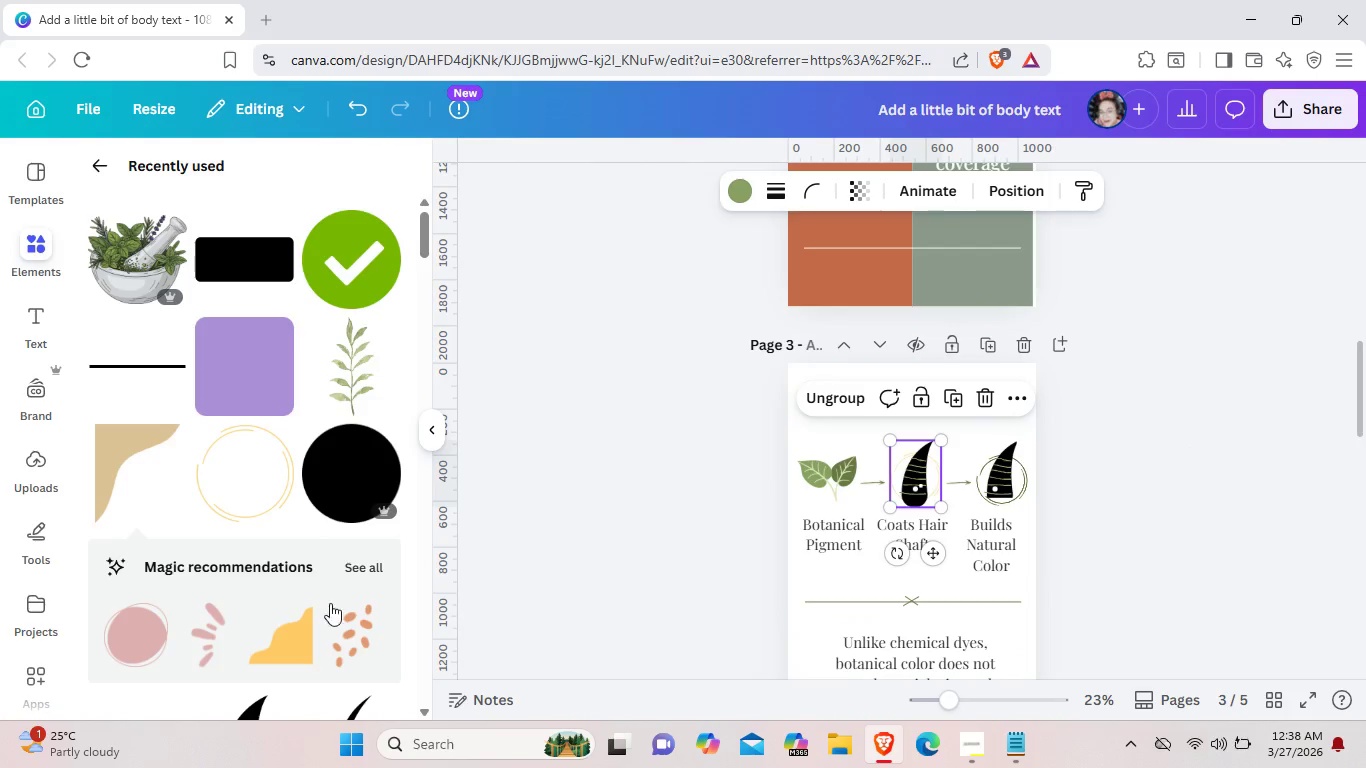 
left_click([126, 630])
 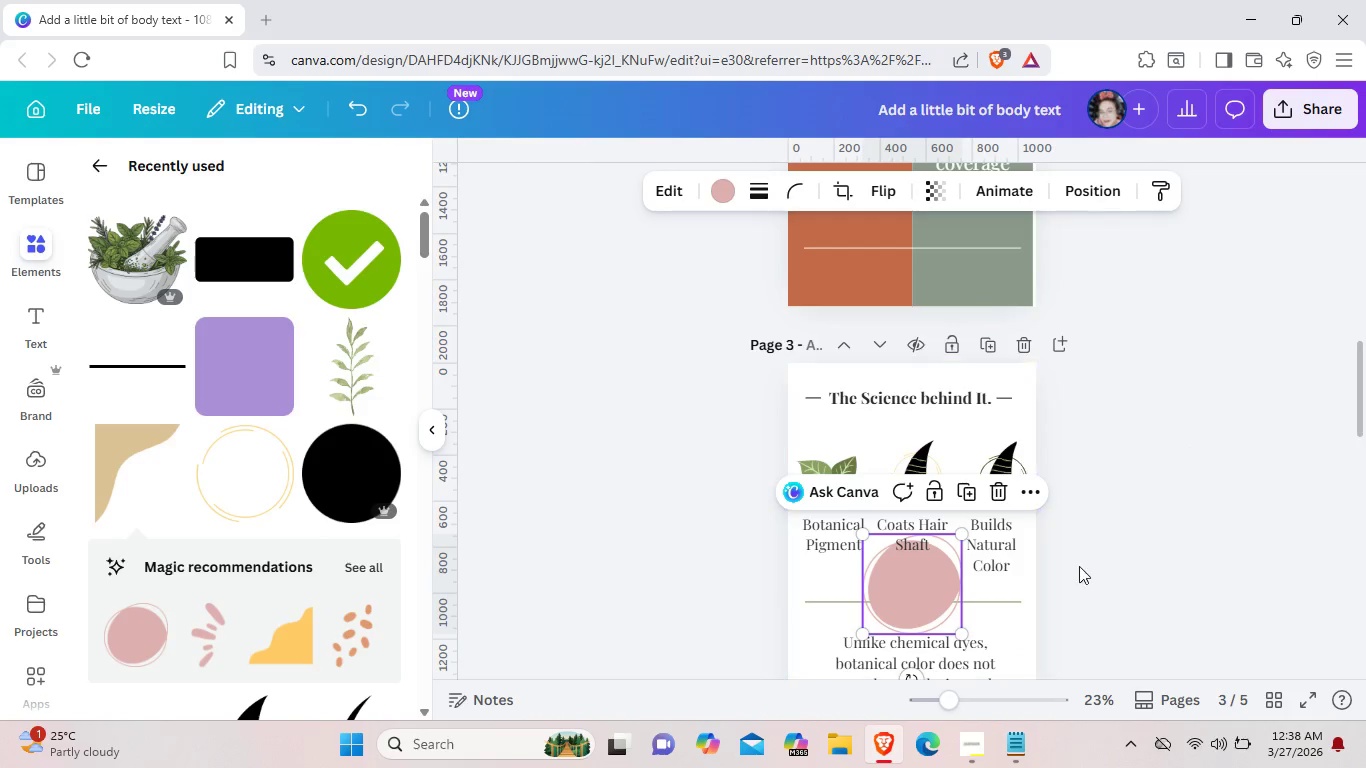 
hold_key(key=ControlLeft, duration=0.5)
scroll: coordinate [1131, 582], scroll_direction: up, amount: 3.0
 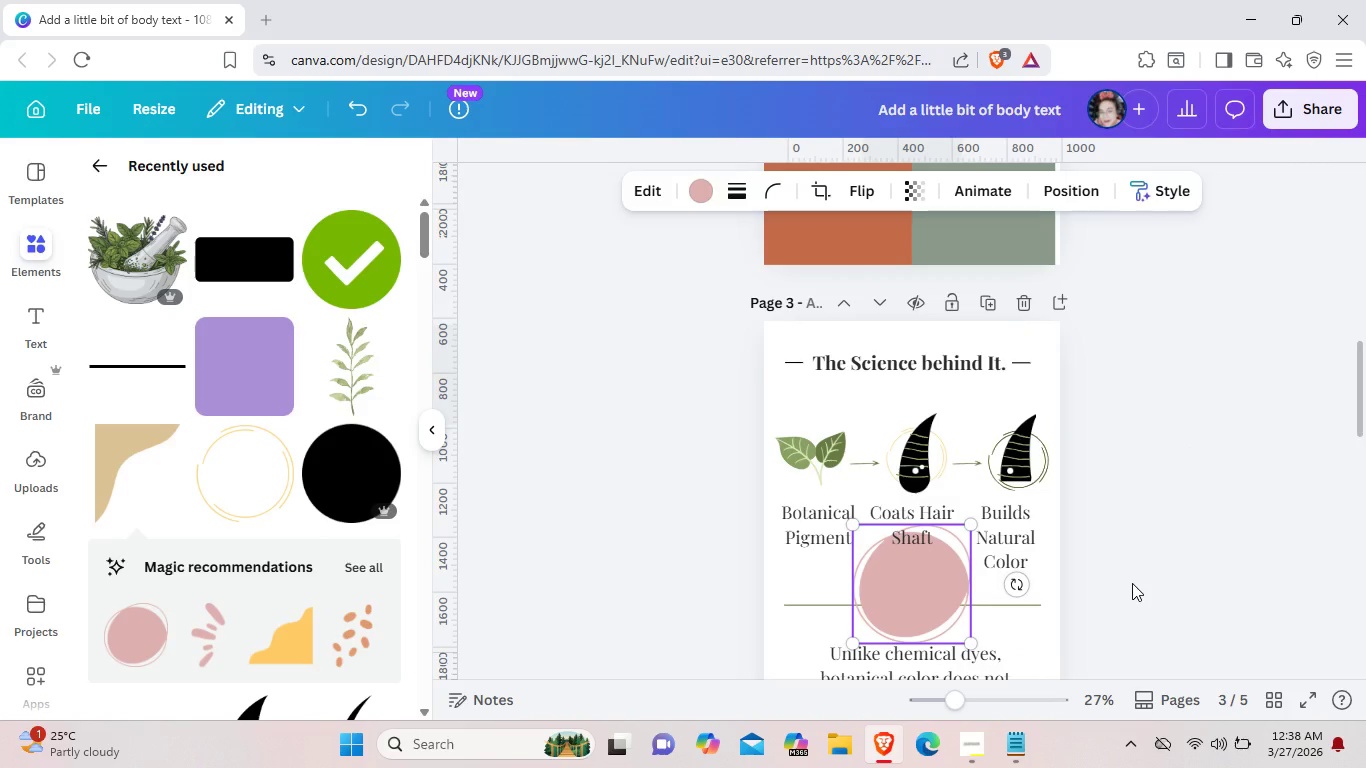 
key(Control+ControlLeft)
 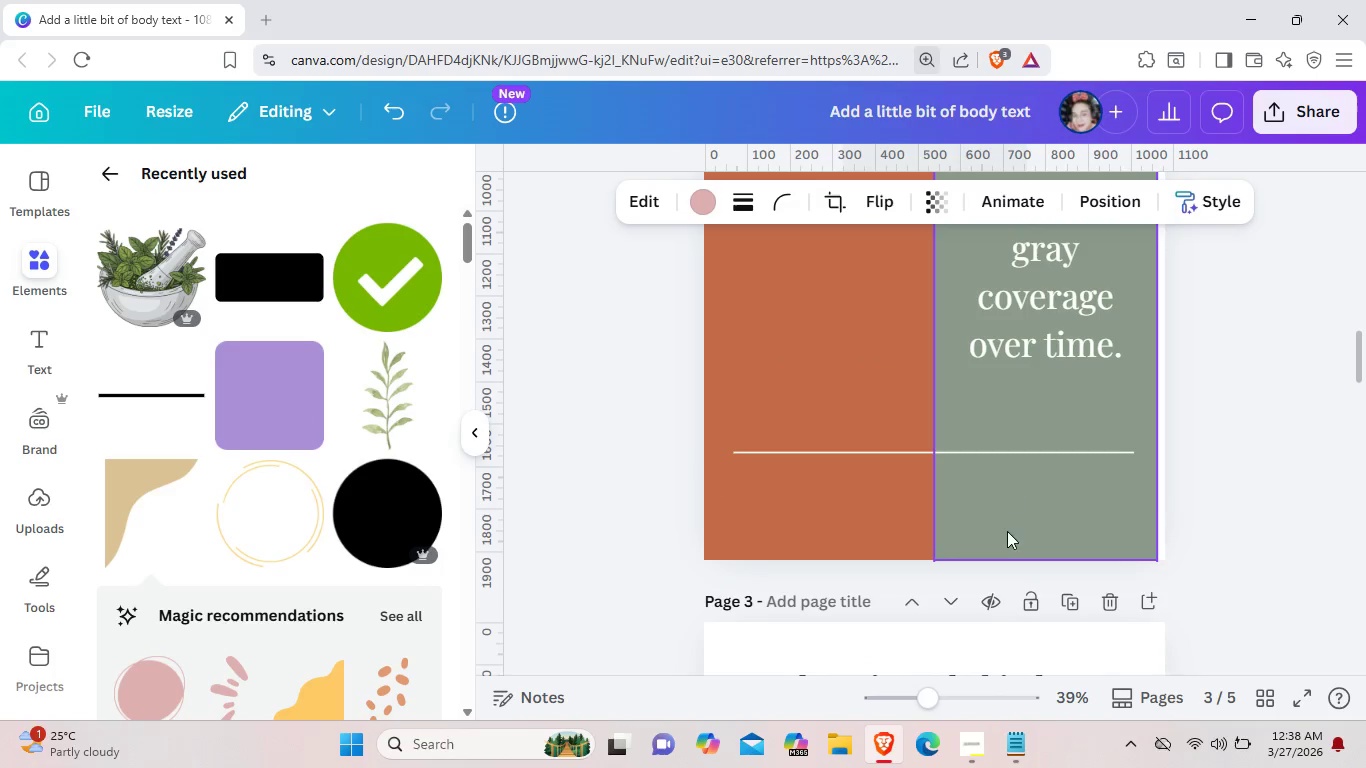 
scroll: coordinate [1008, 562], scroll_direction: up, amount: 14.0
 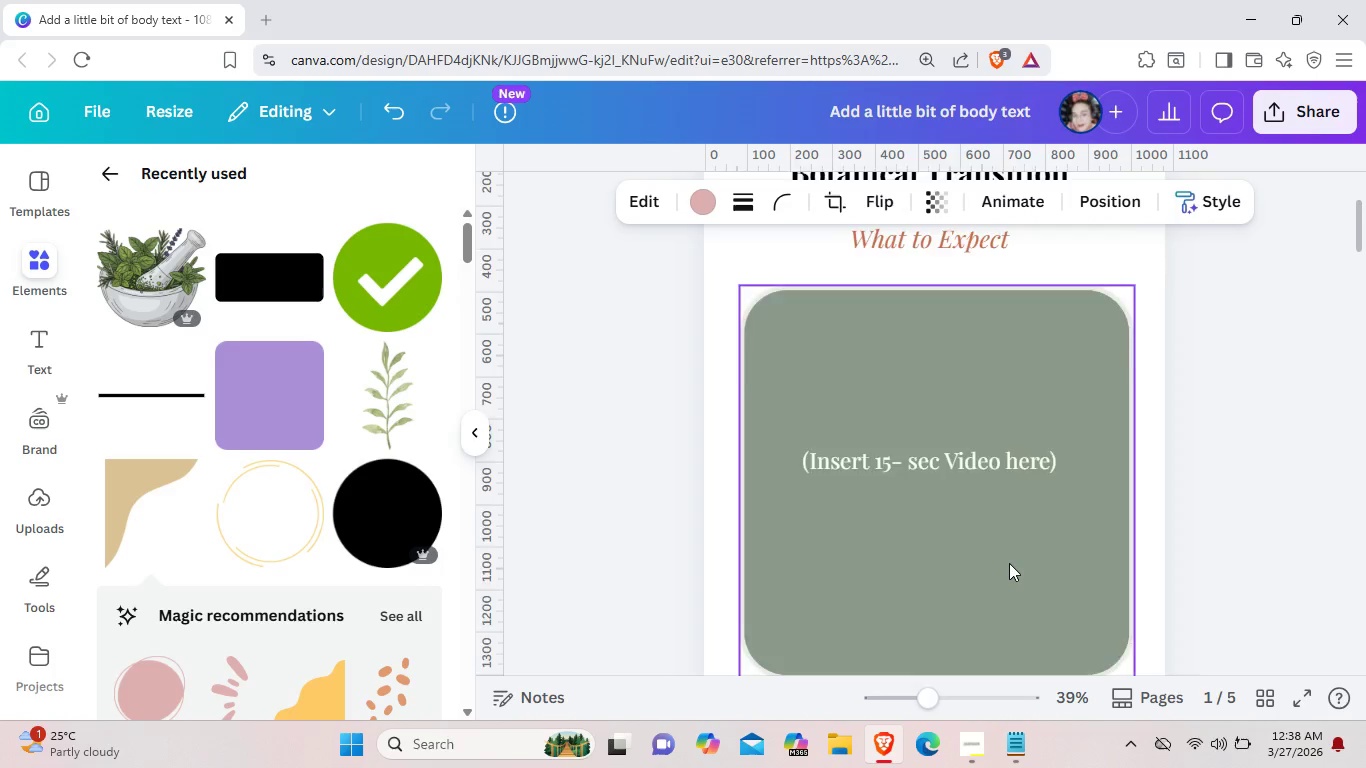 
scroll: coordinate [1009, 563], scroll_direction: down, amount: 14.0
 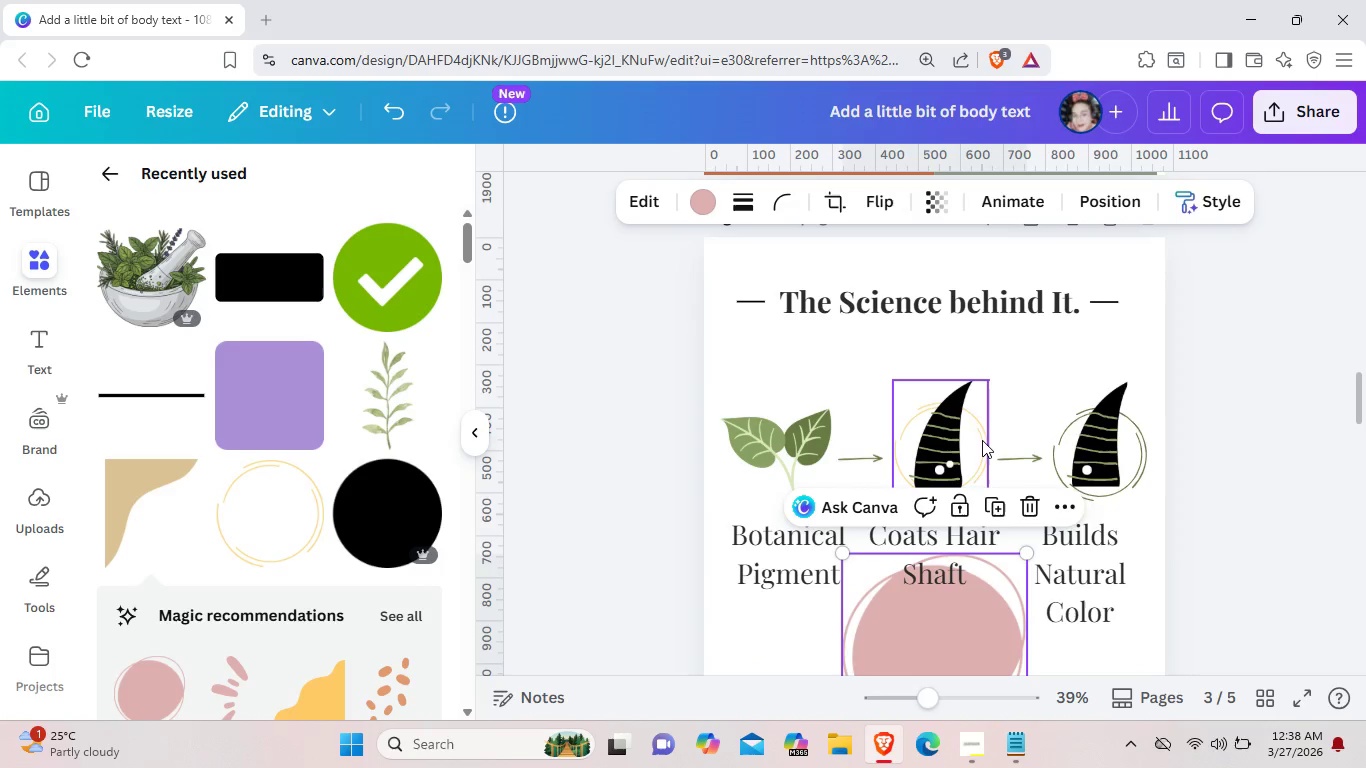 
left_click([982, 440])
 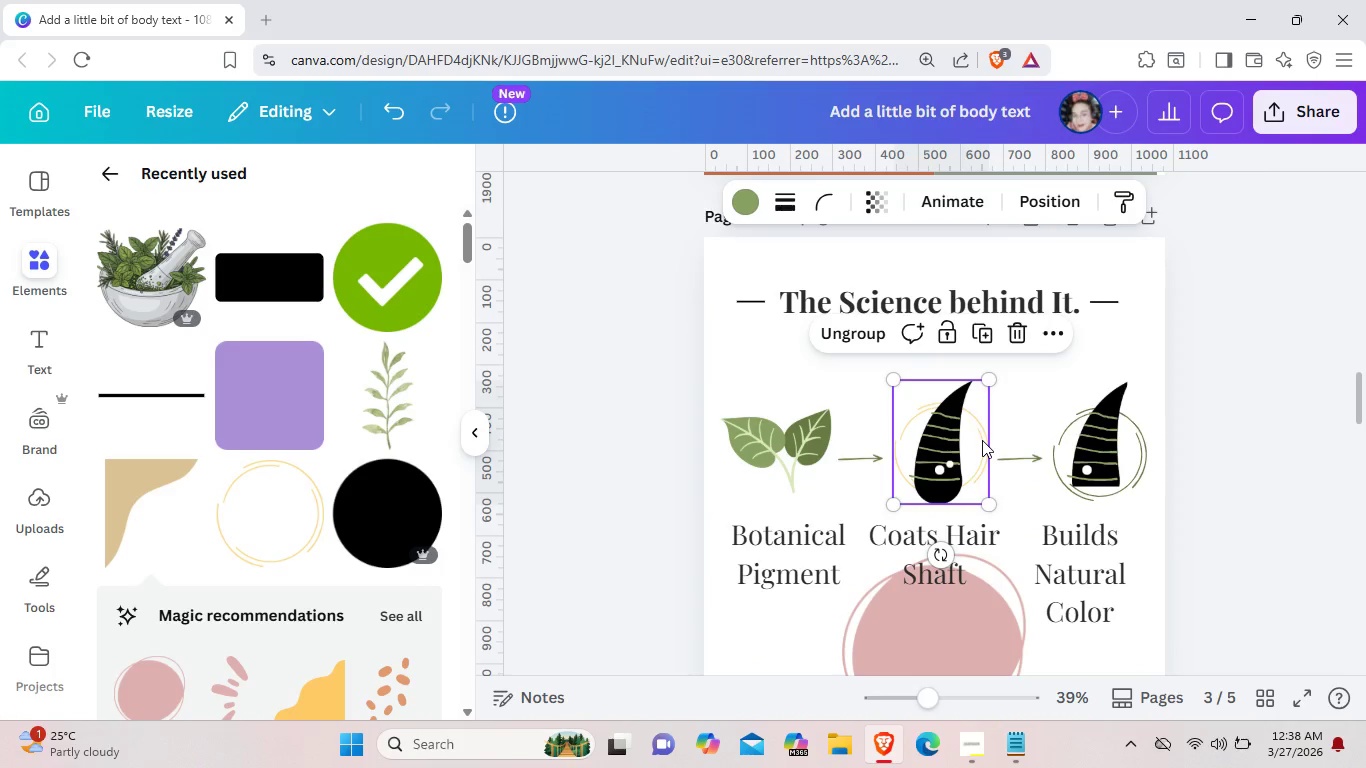 
left_click([982, 440])
 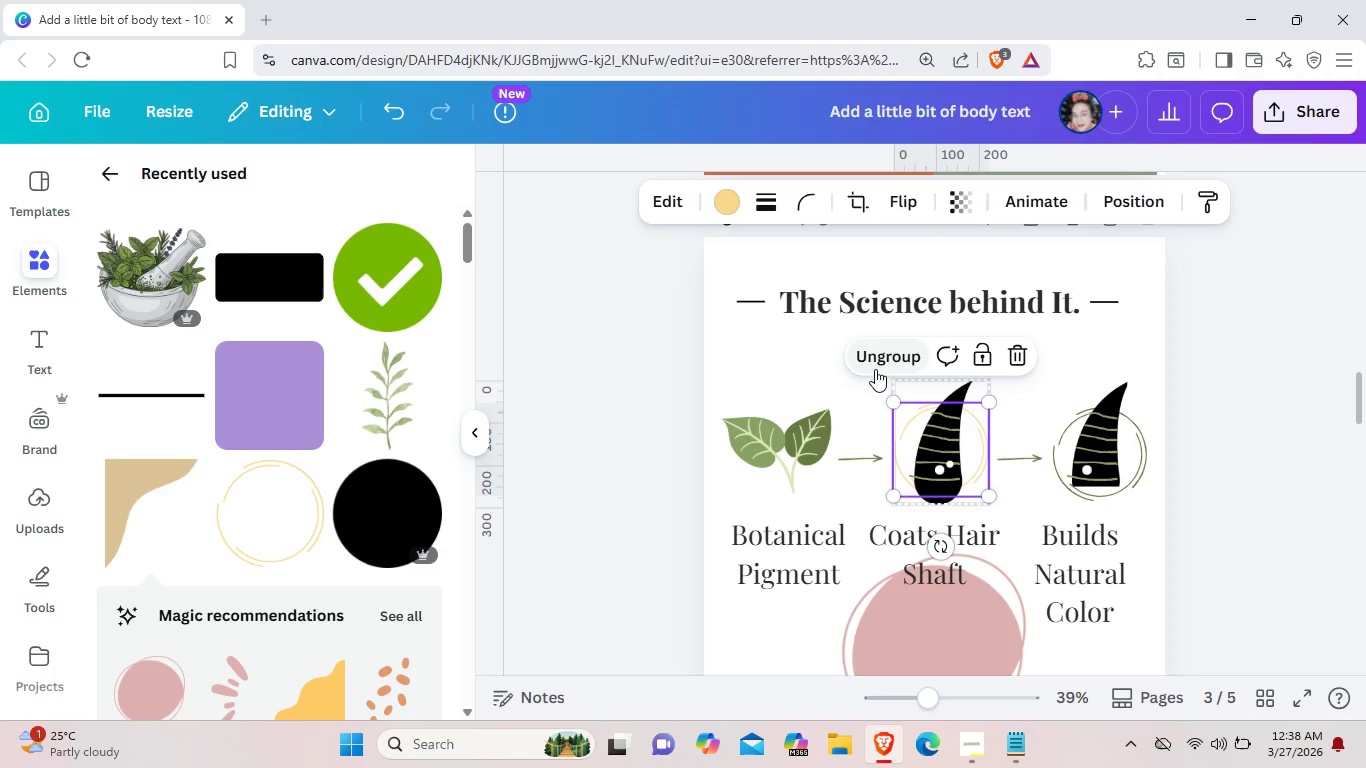 
left_click([881, 353])
 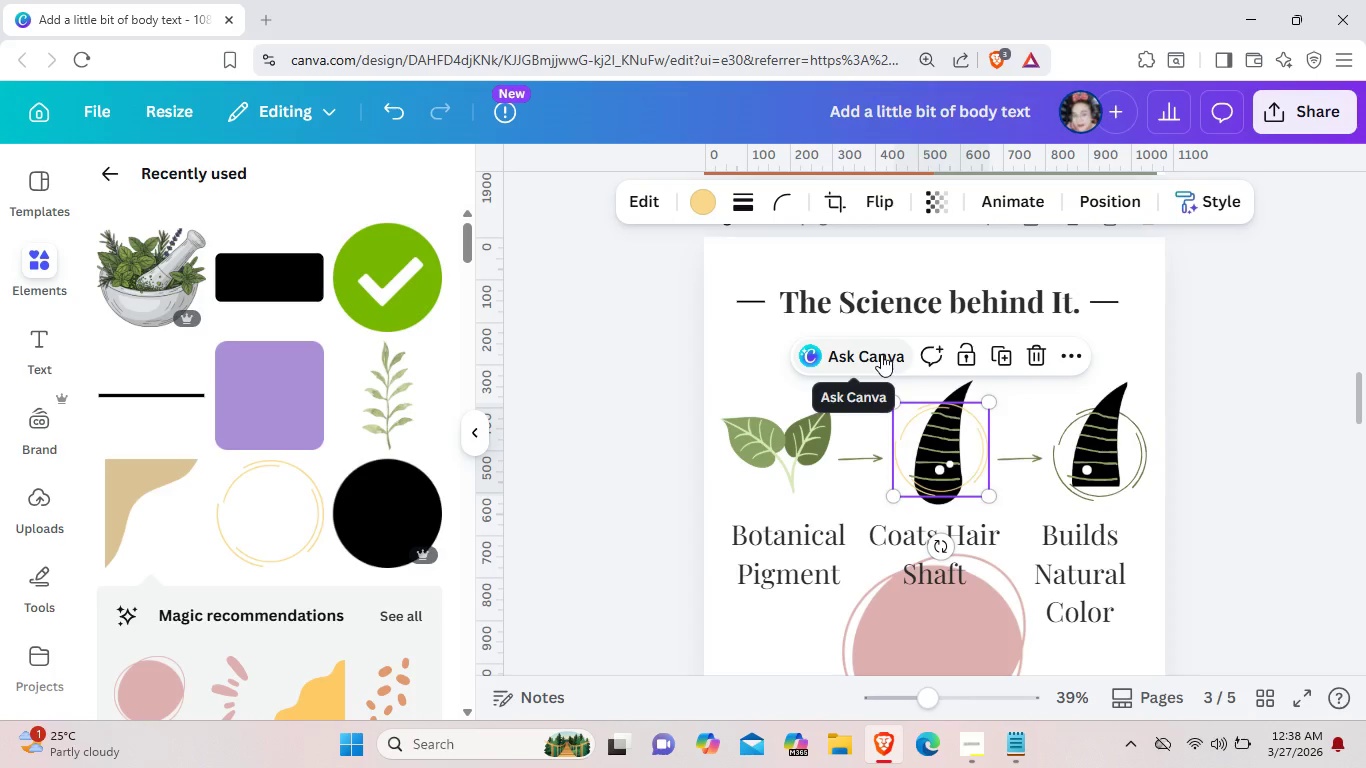 
left_click_drag(start_coordinate=[900, 430], to_coordinate=[838, 357])
 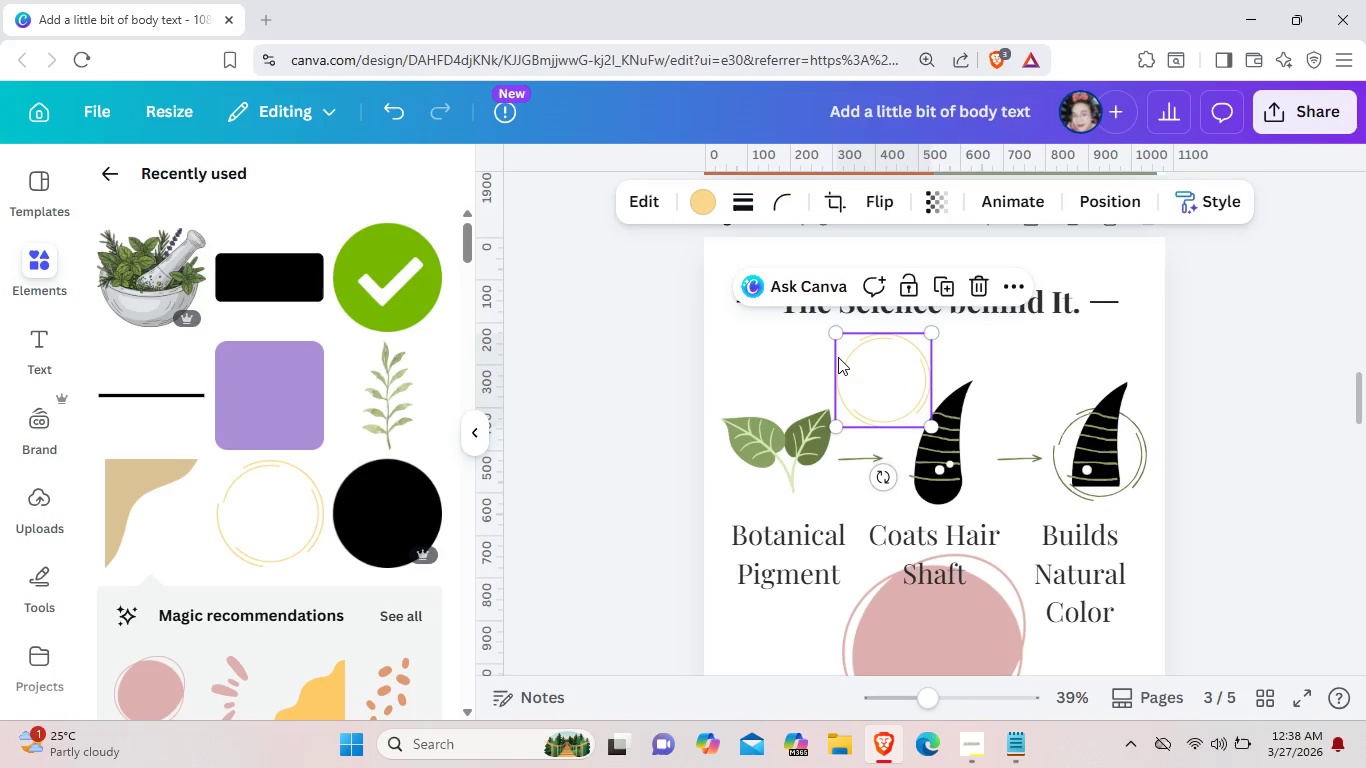 
key(Backspace)
 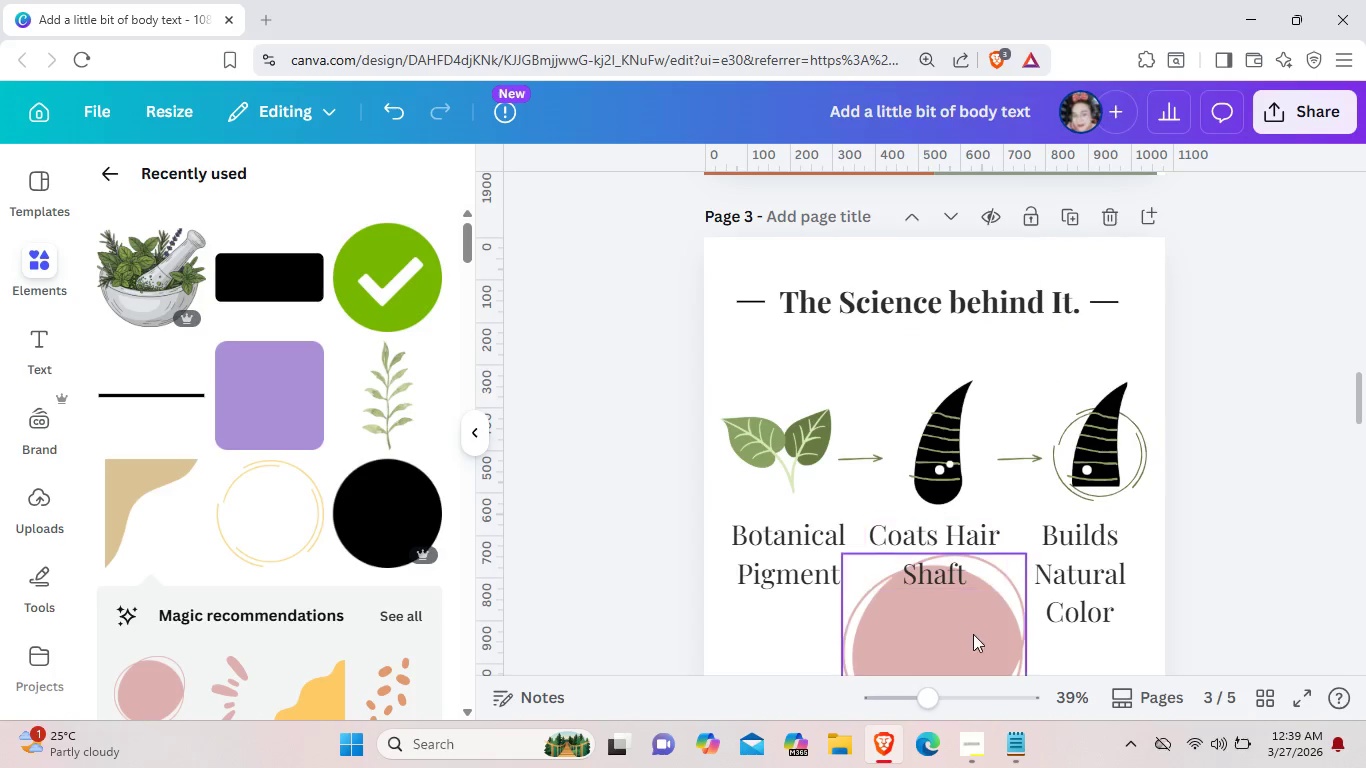 
left_click_drag(start_coordinate=[977, 640], to_coordinate=[968, 434])
 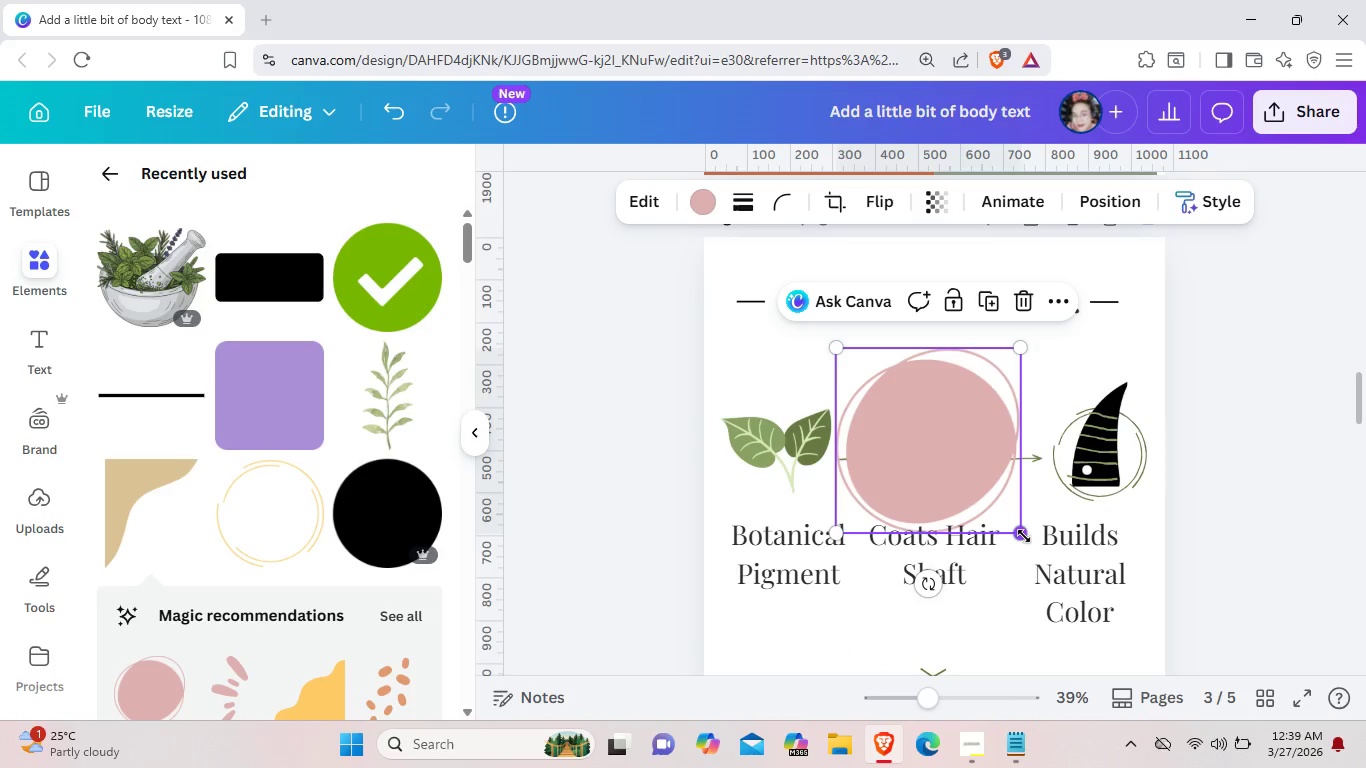 
left_click_drag(start_coordinate=[1024, 536], to_coordinate=[912, 408])
 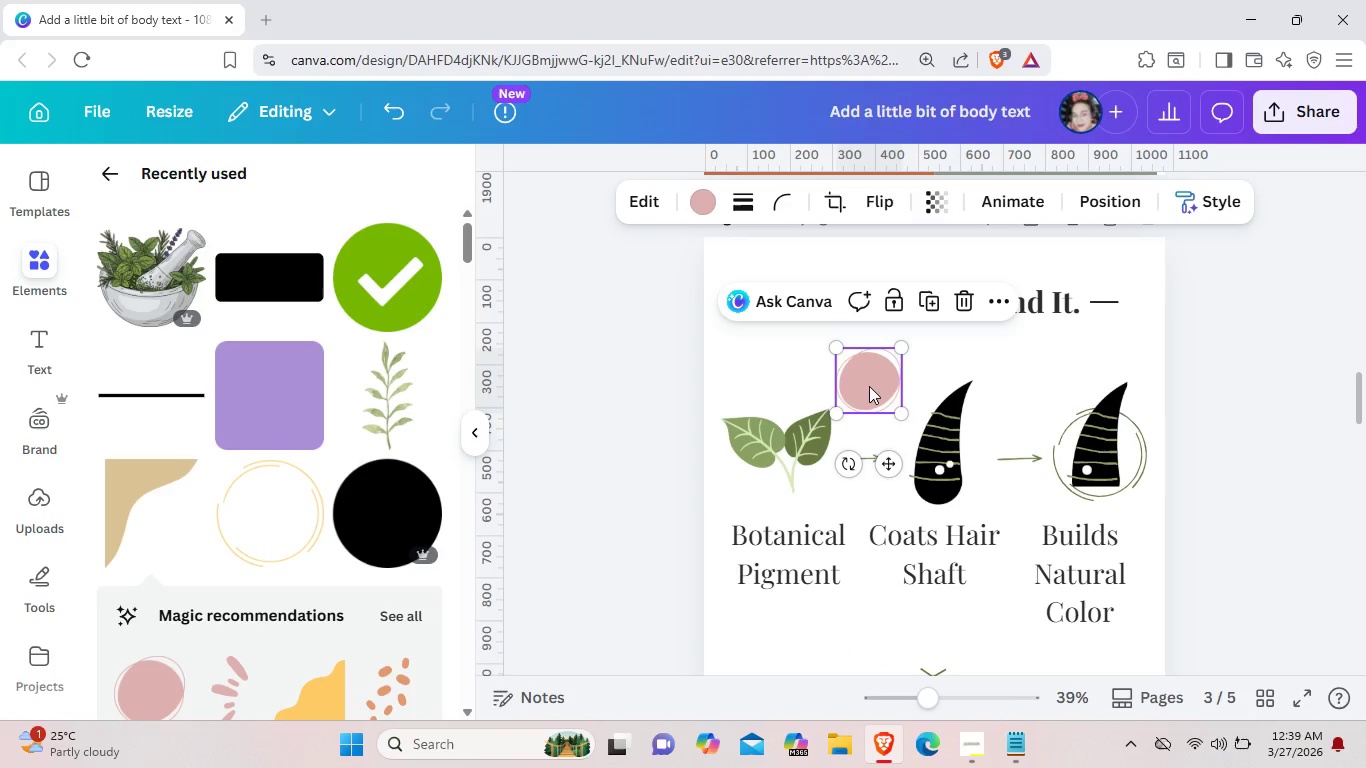 
left_click_drag(start_coordinate=[858, 382], to_coordinate=[929, 436])
 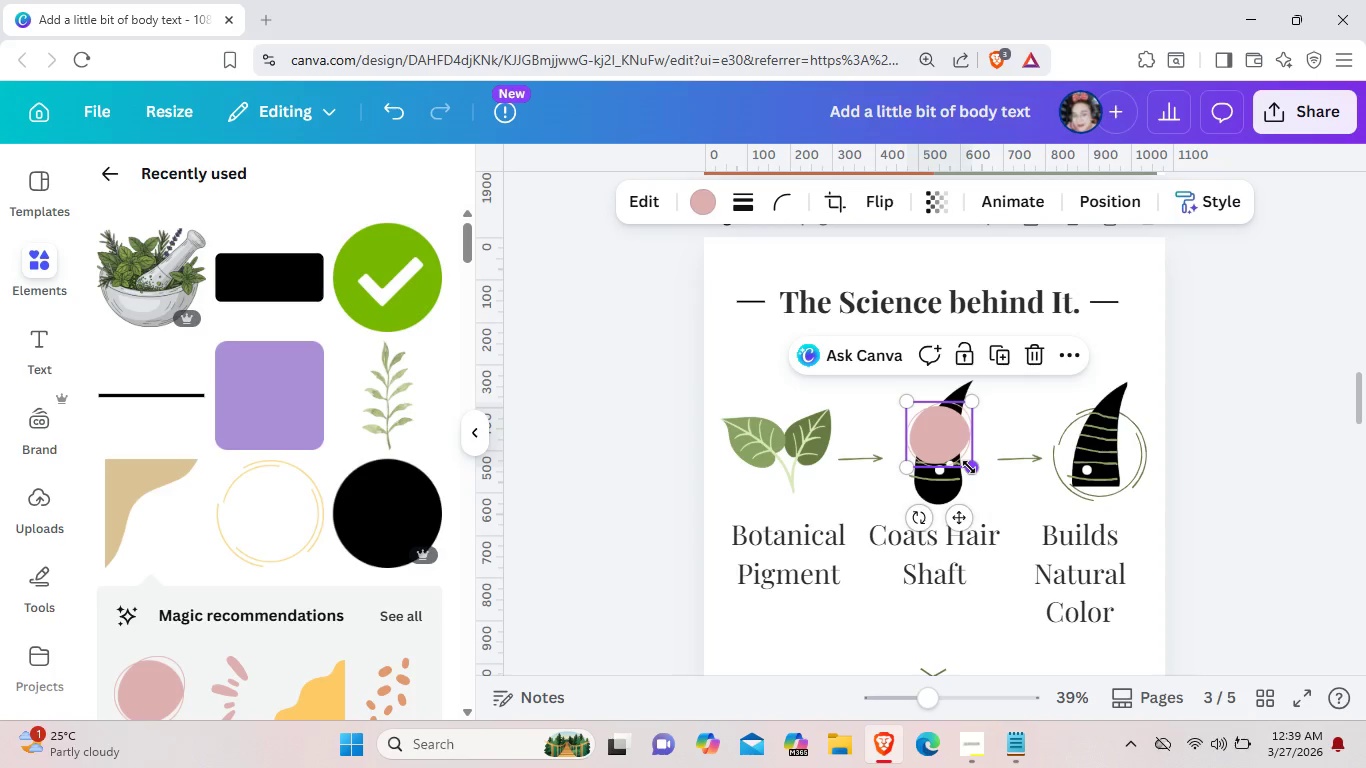 
left_click_drag(start_coordinate=[969, 467], to_coordinate=[998, 495])
 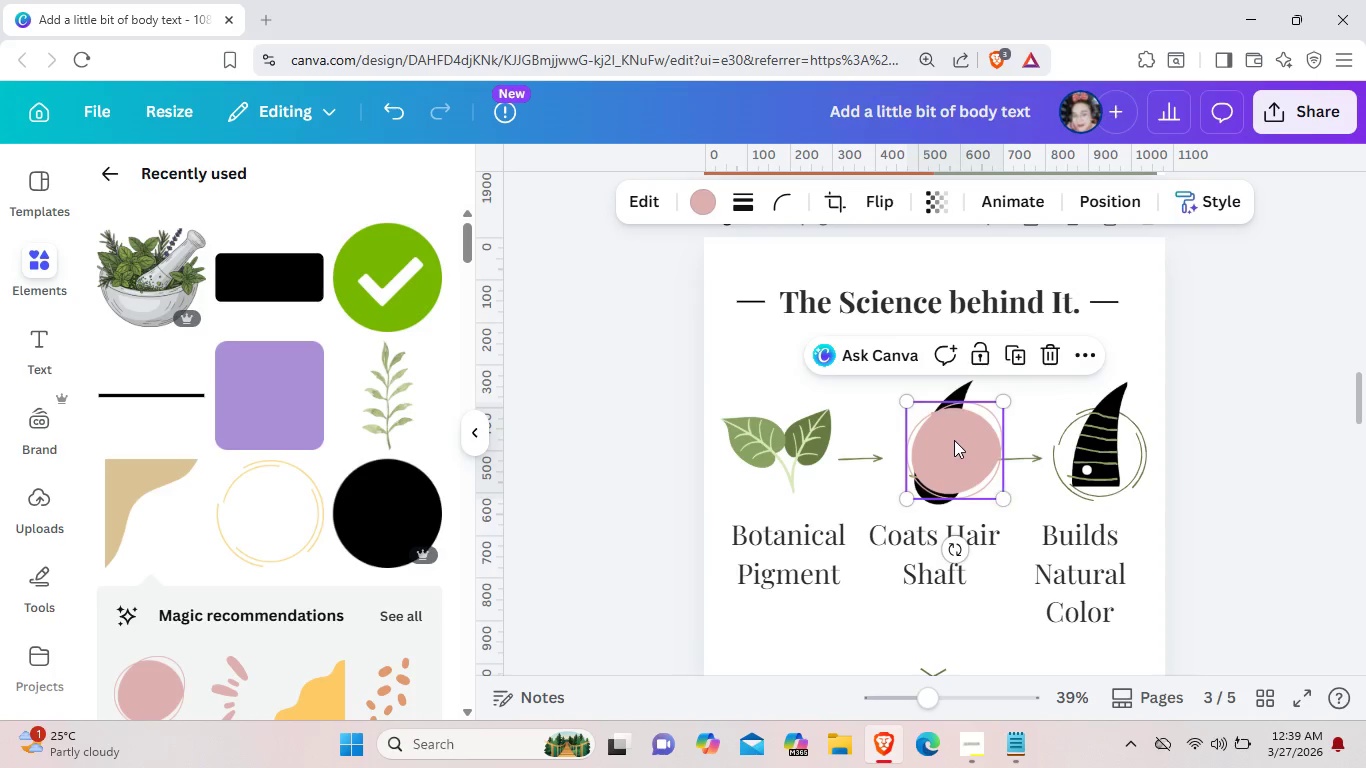 
left_click_drag(start_coordinate=[960, 440], to_coordinate=[947, 437])
 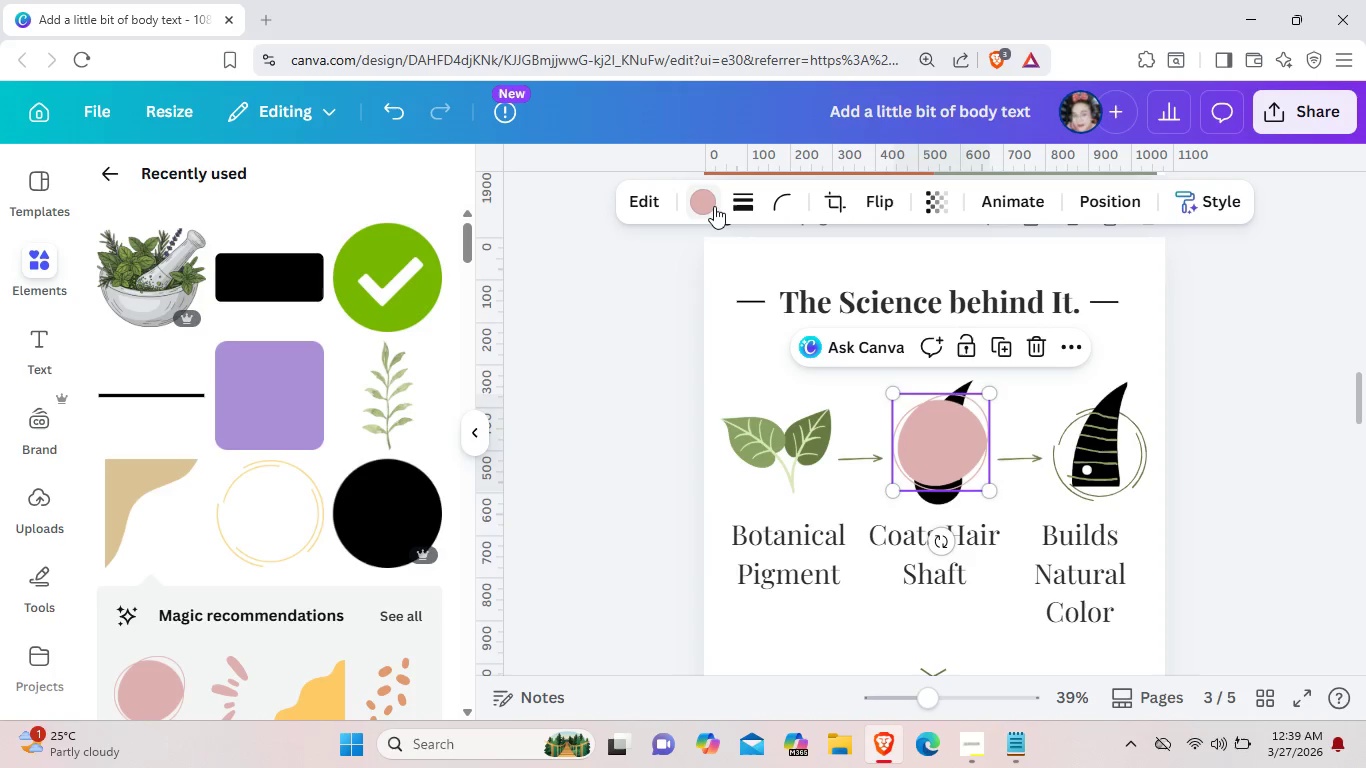 
left_click([714, 206])
 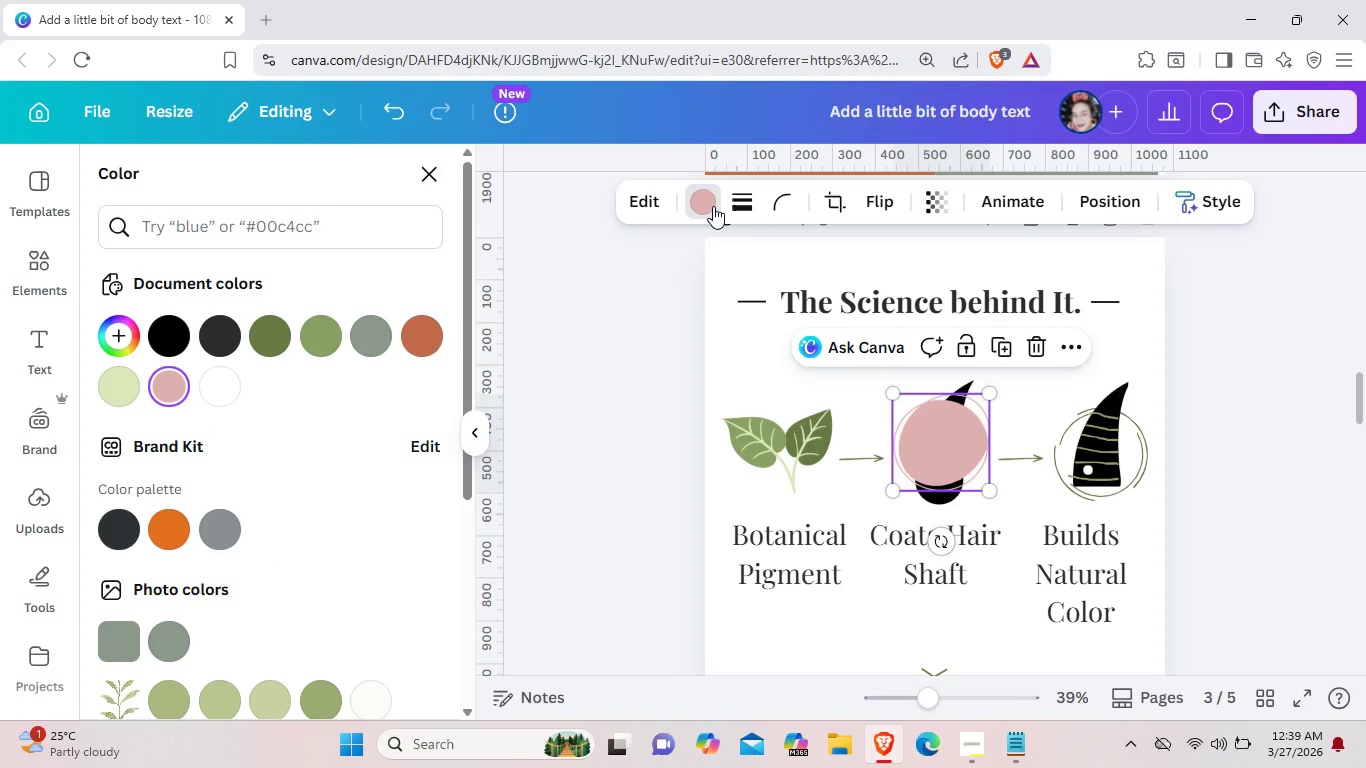 
wait(5.67)
 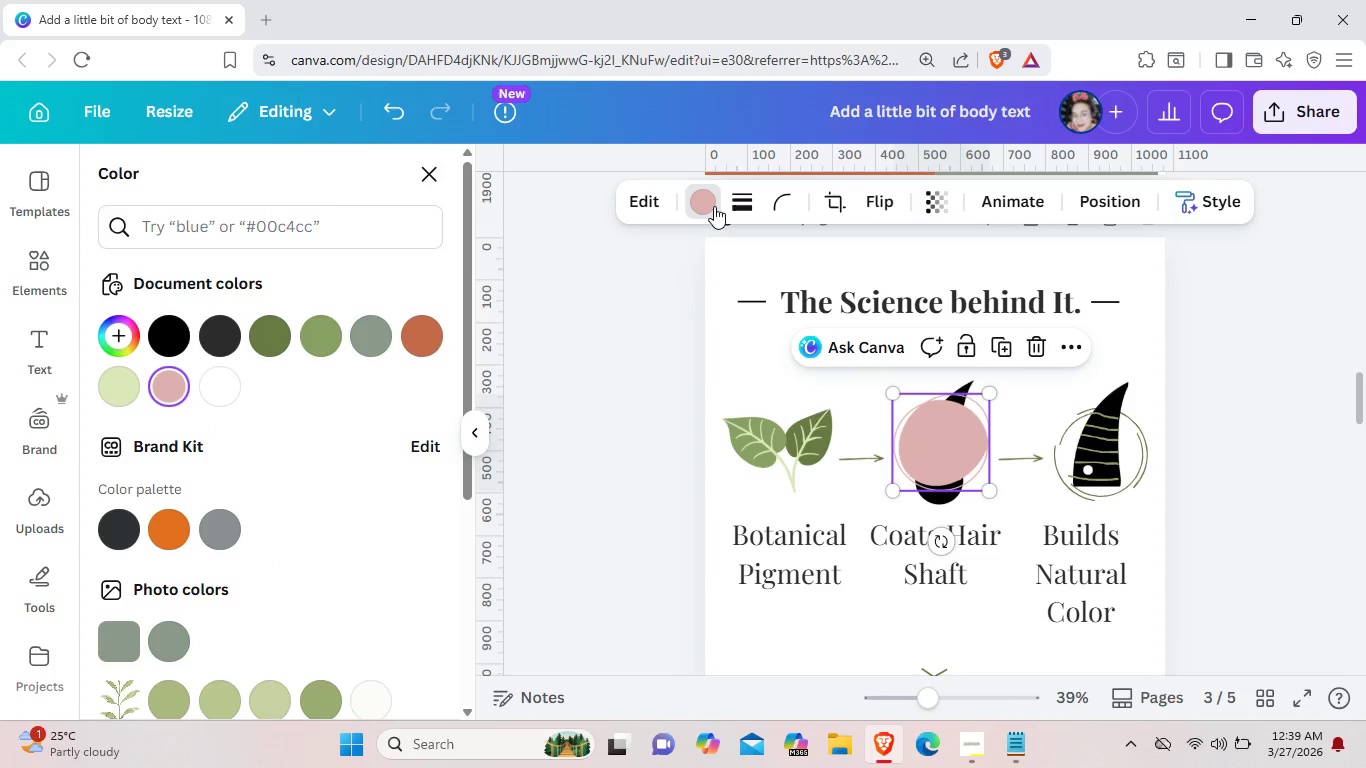 
left_click([116, 331])
 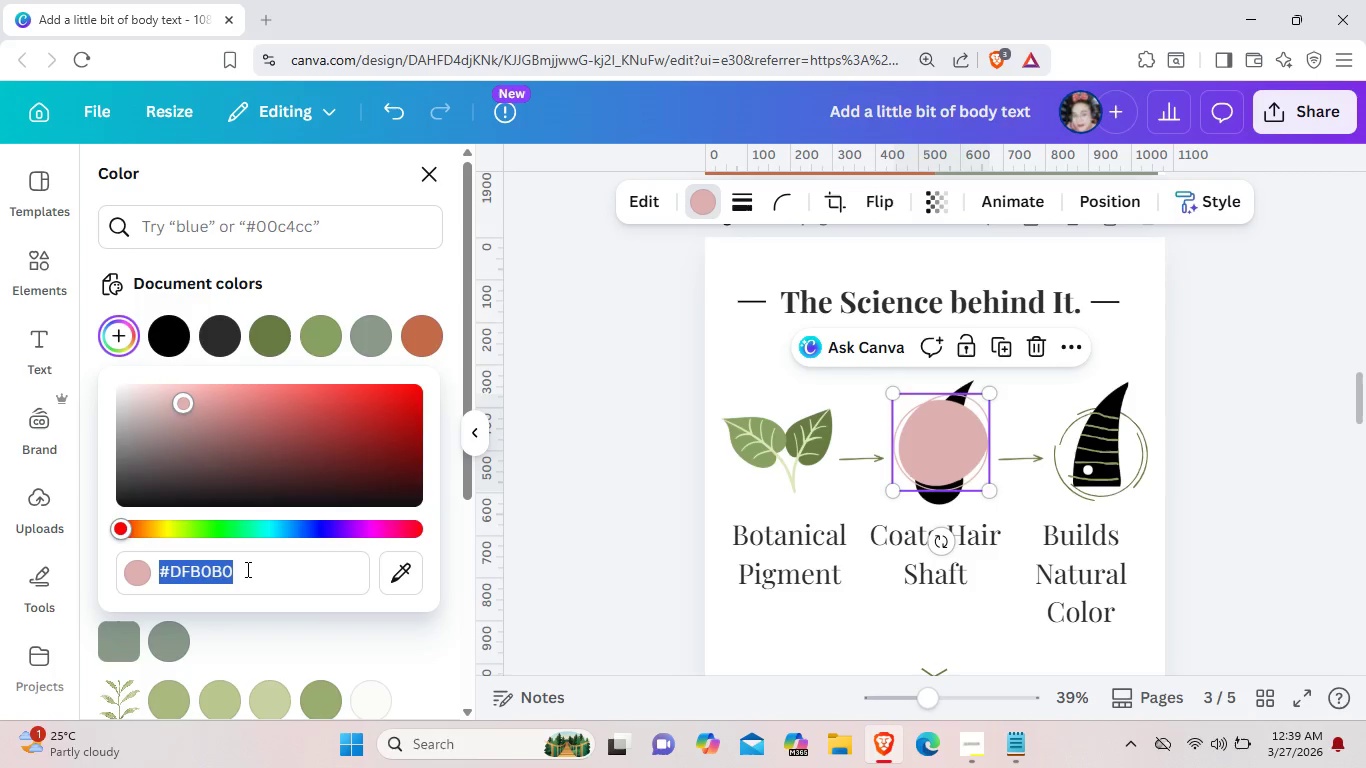 
left_click([255, 570])
 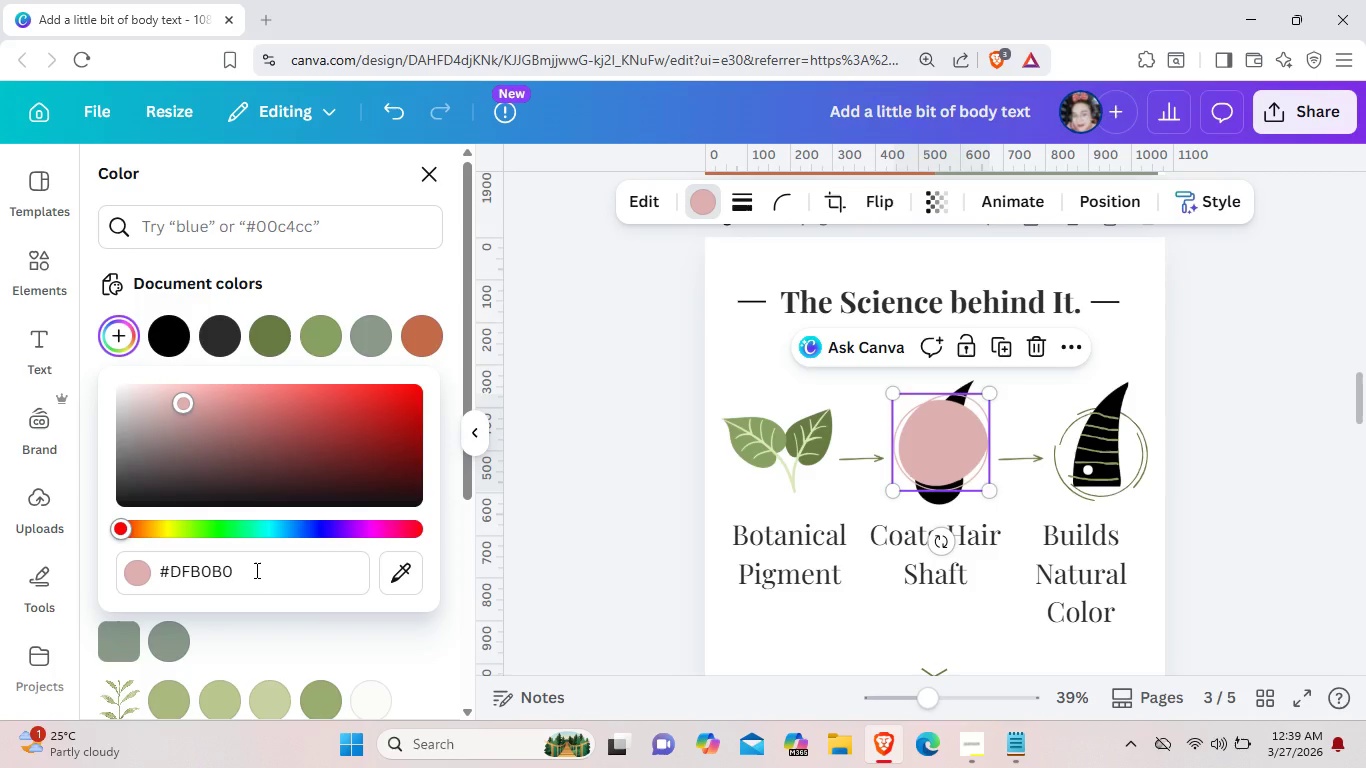 
key(Backspace)
 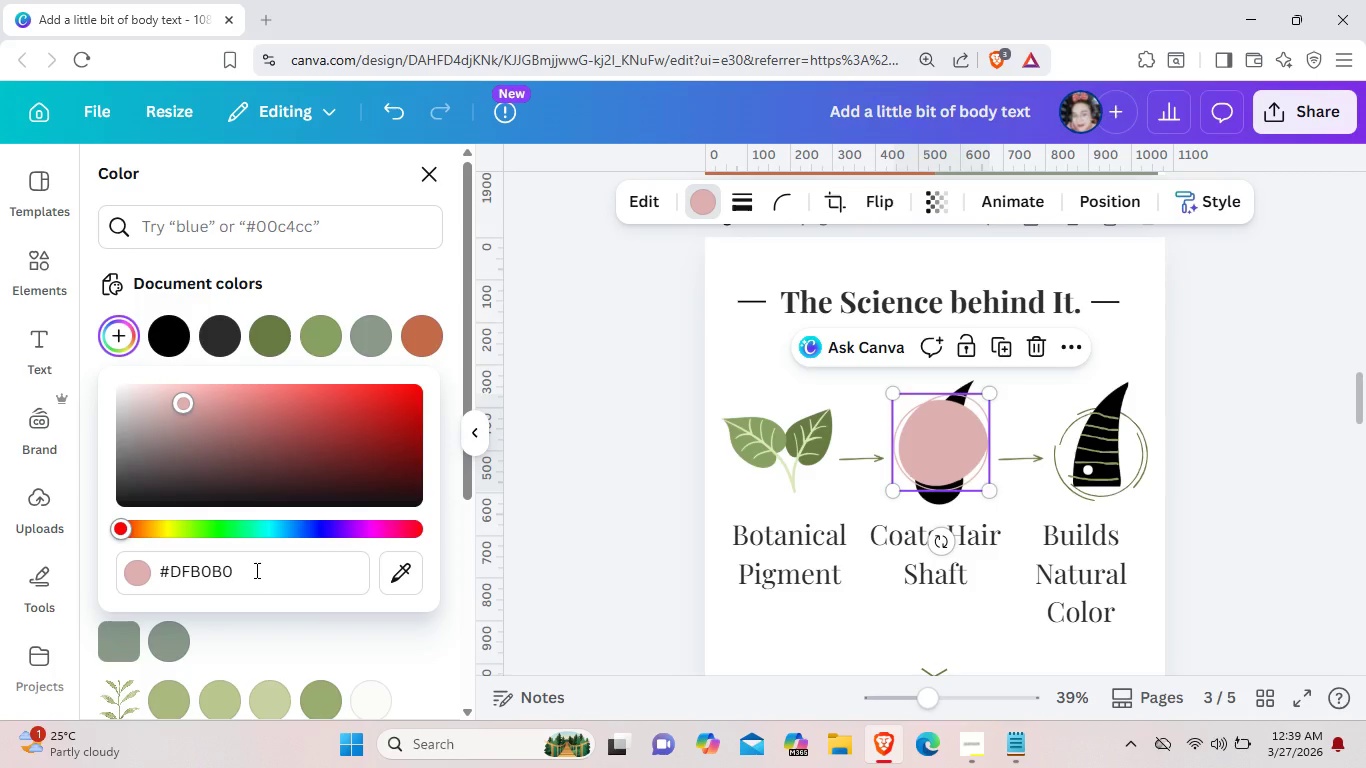 
key(Backspace)
 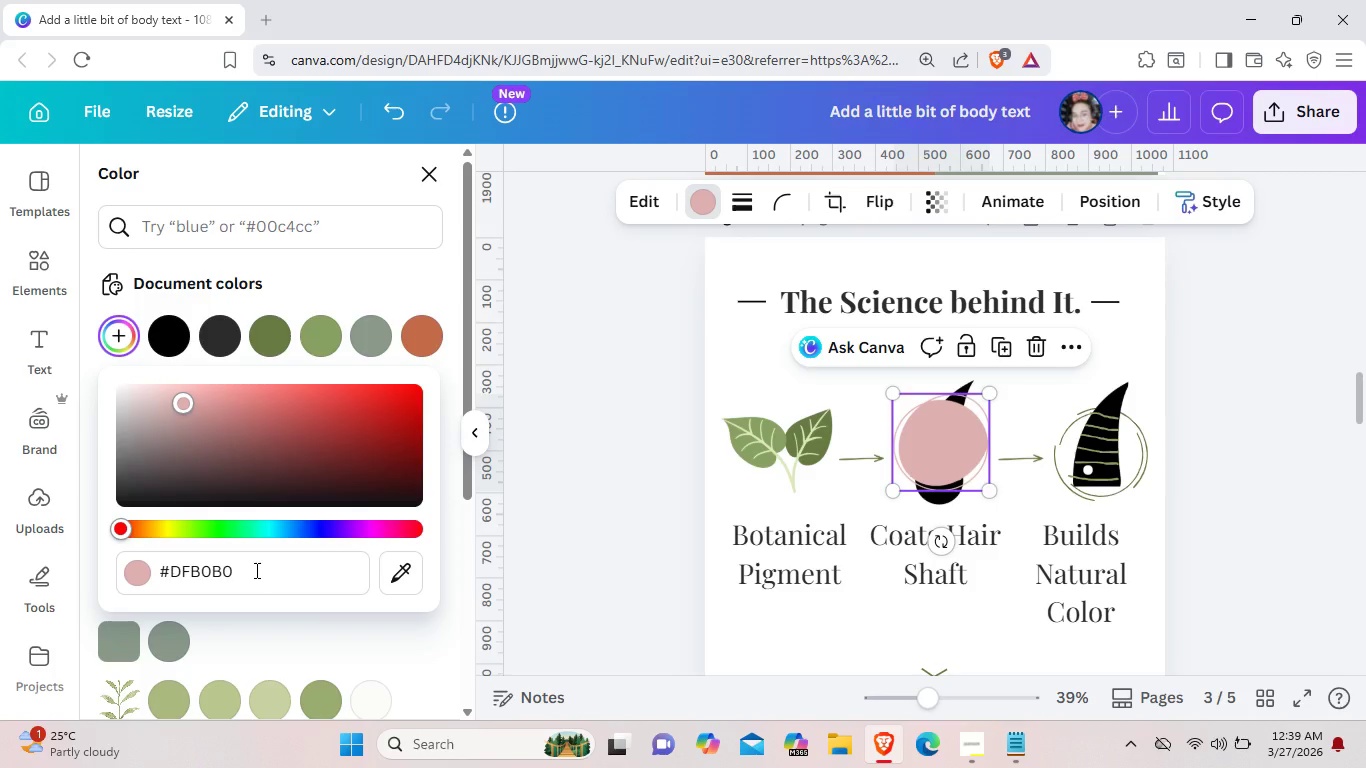 
key(Backspace)
 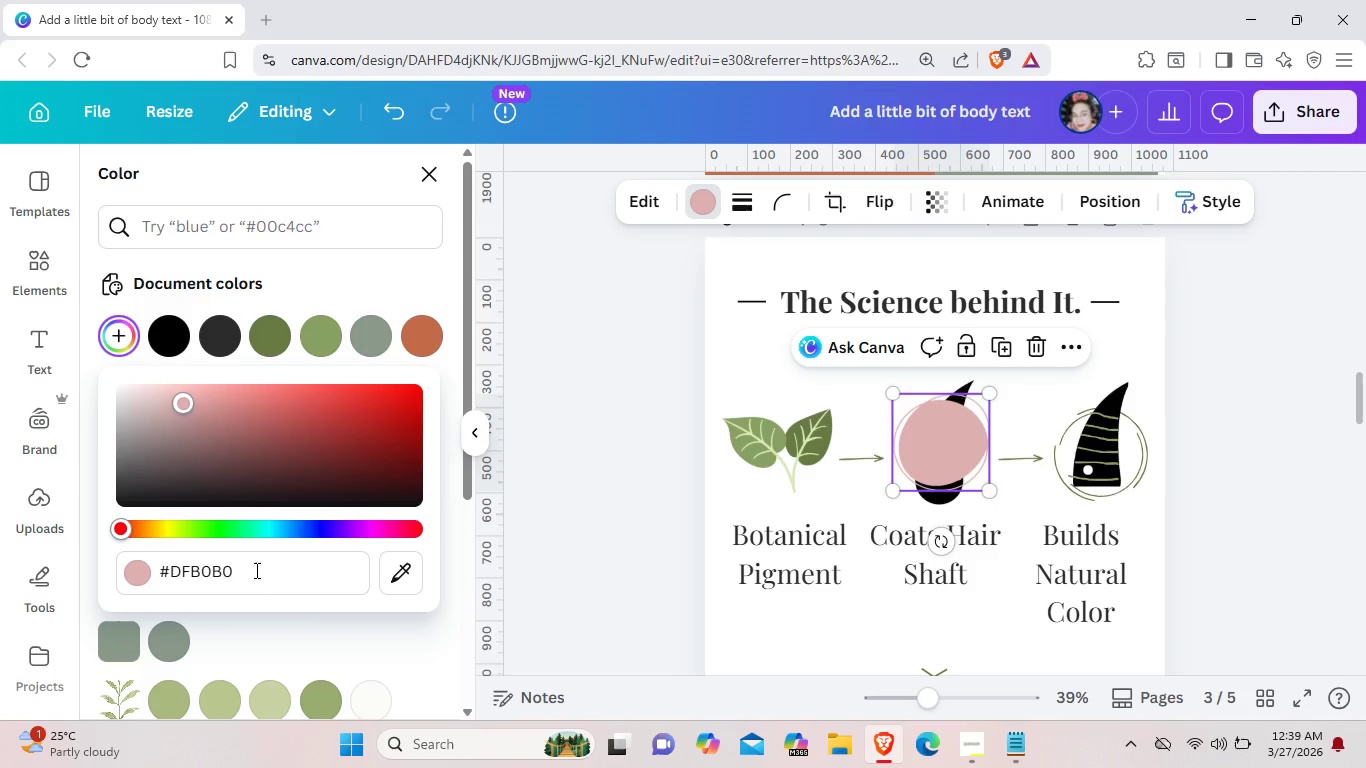 
key(Backspace)
 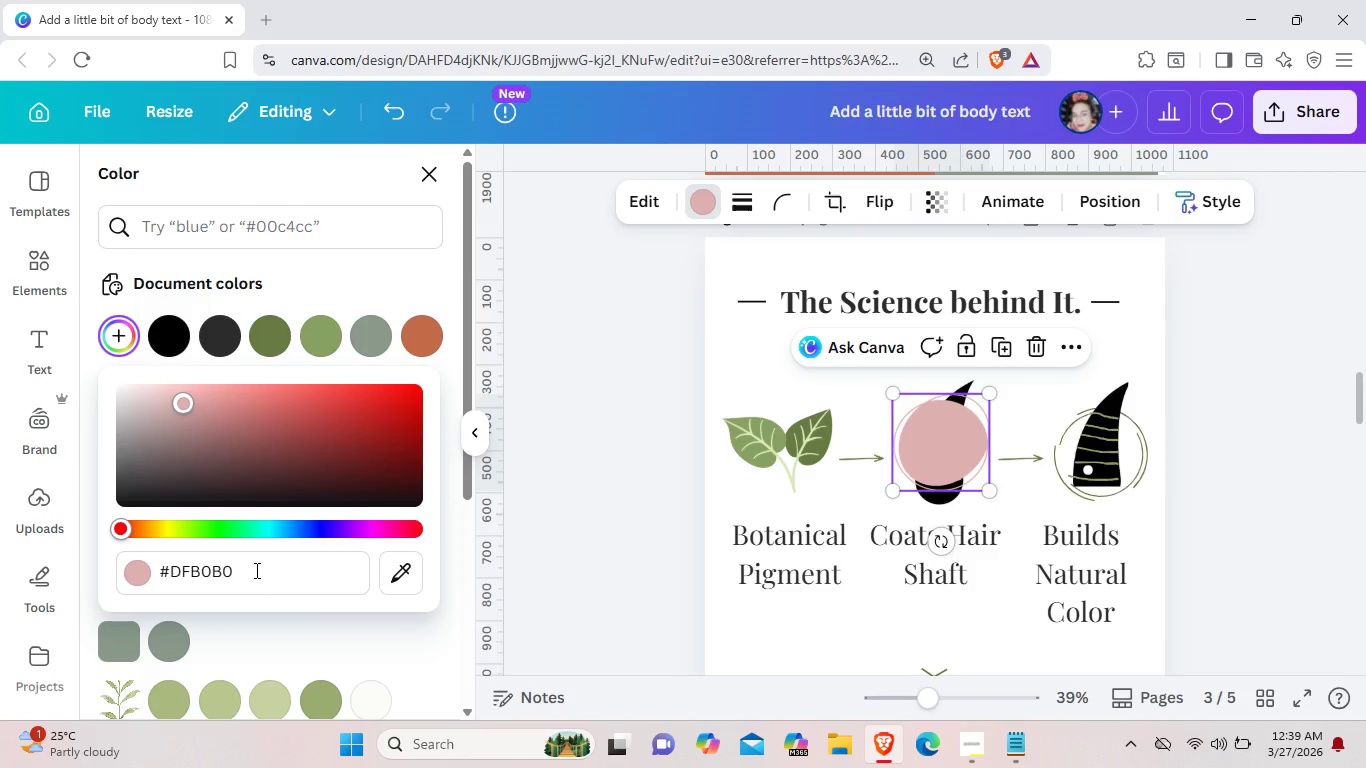 
key(Backspace)
 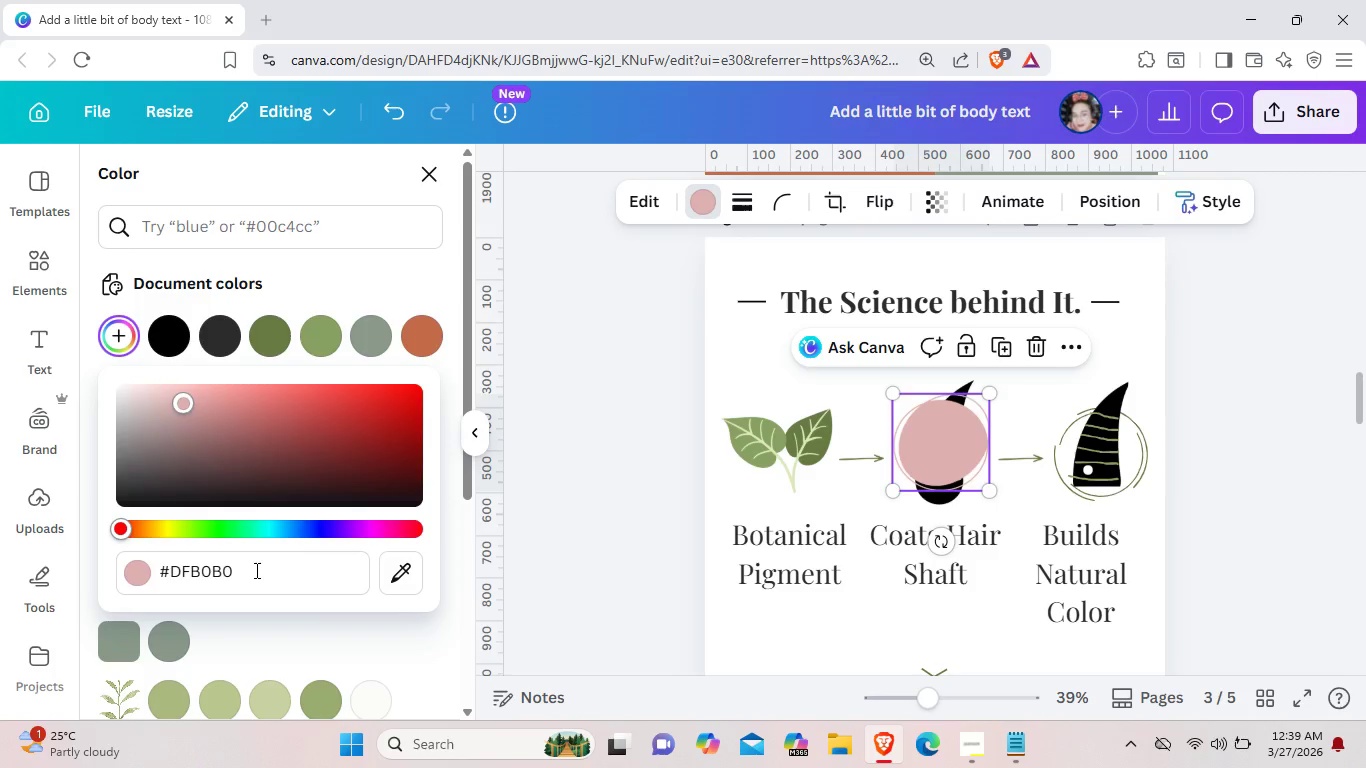 
key(Backspace)
 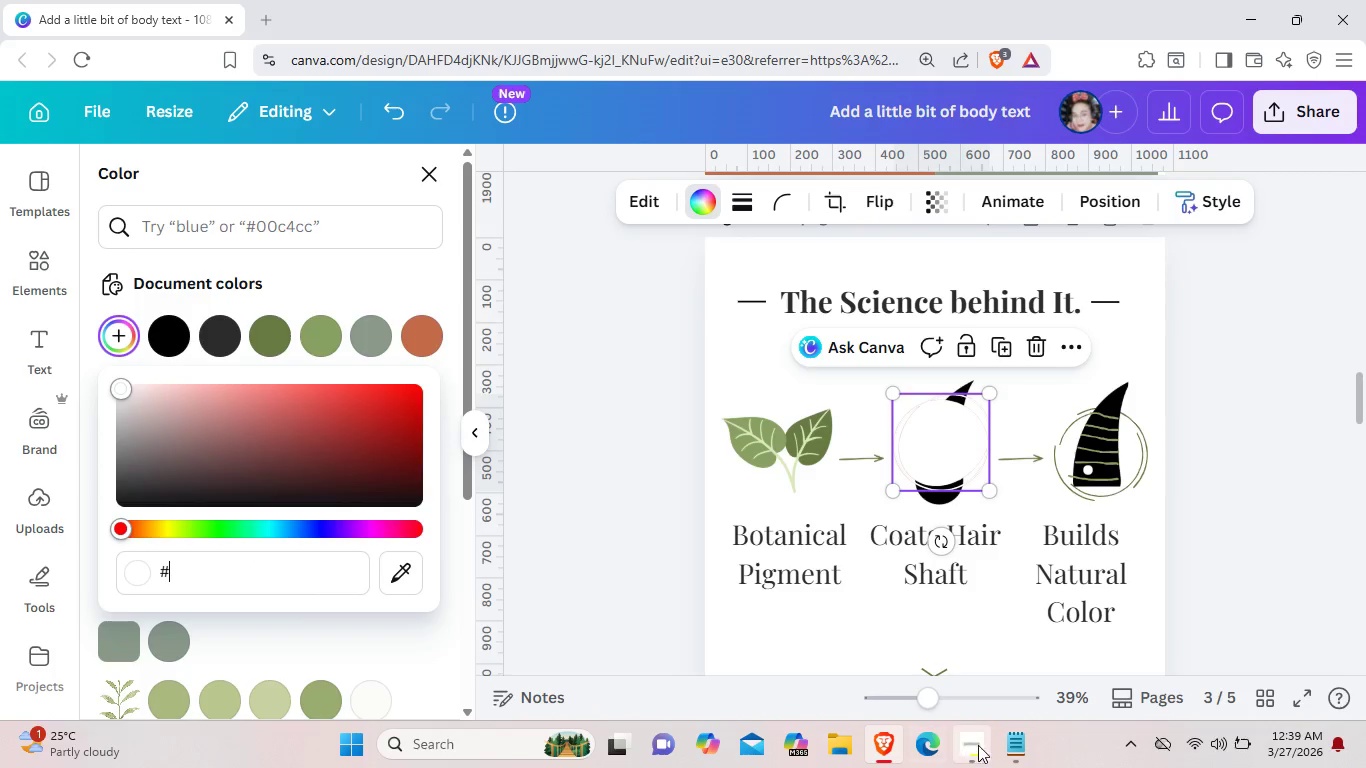 
left_click([1011, 746])
 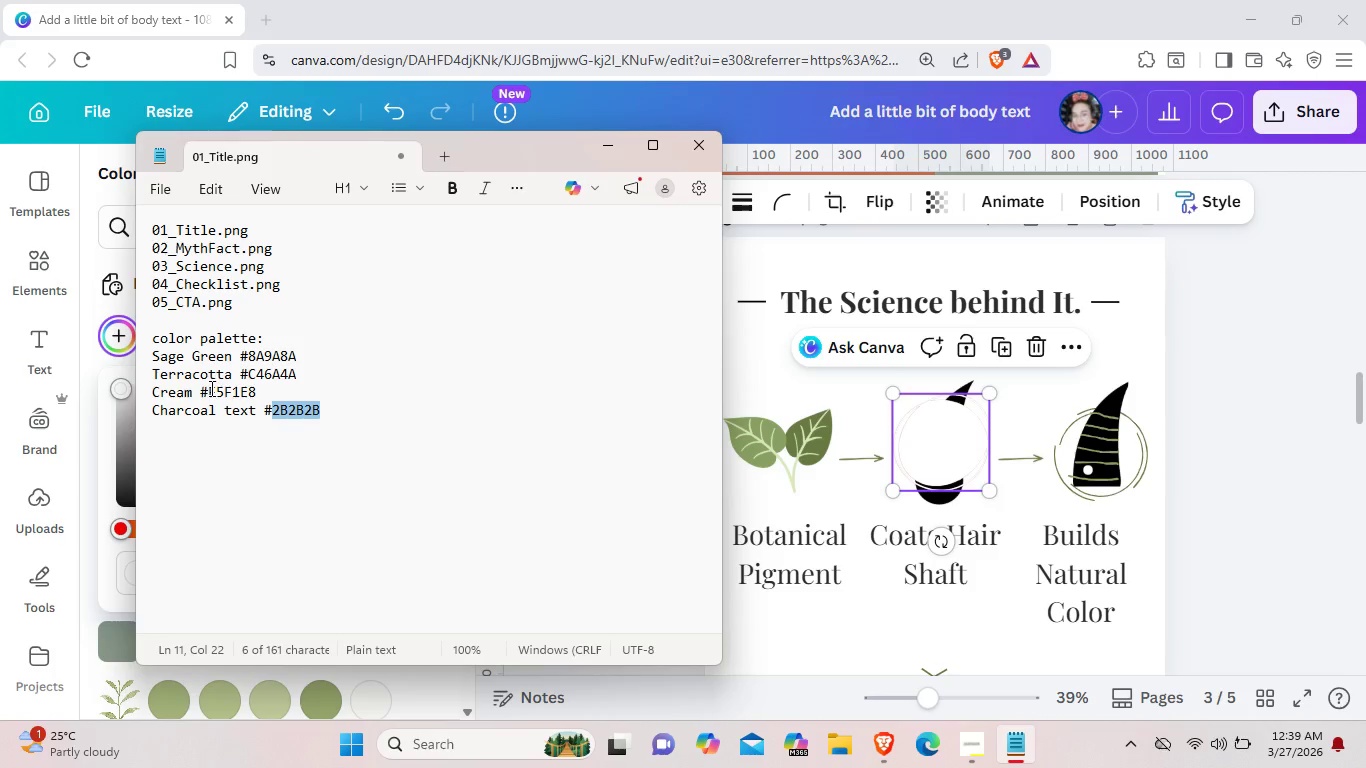 
left_click_drag(start_coordinate=[205, 388], to_coordinate=[258, 390])
 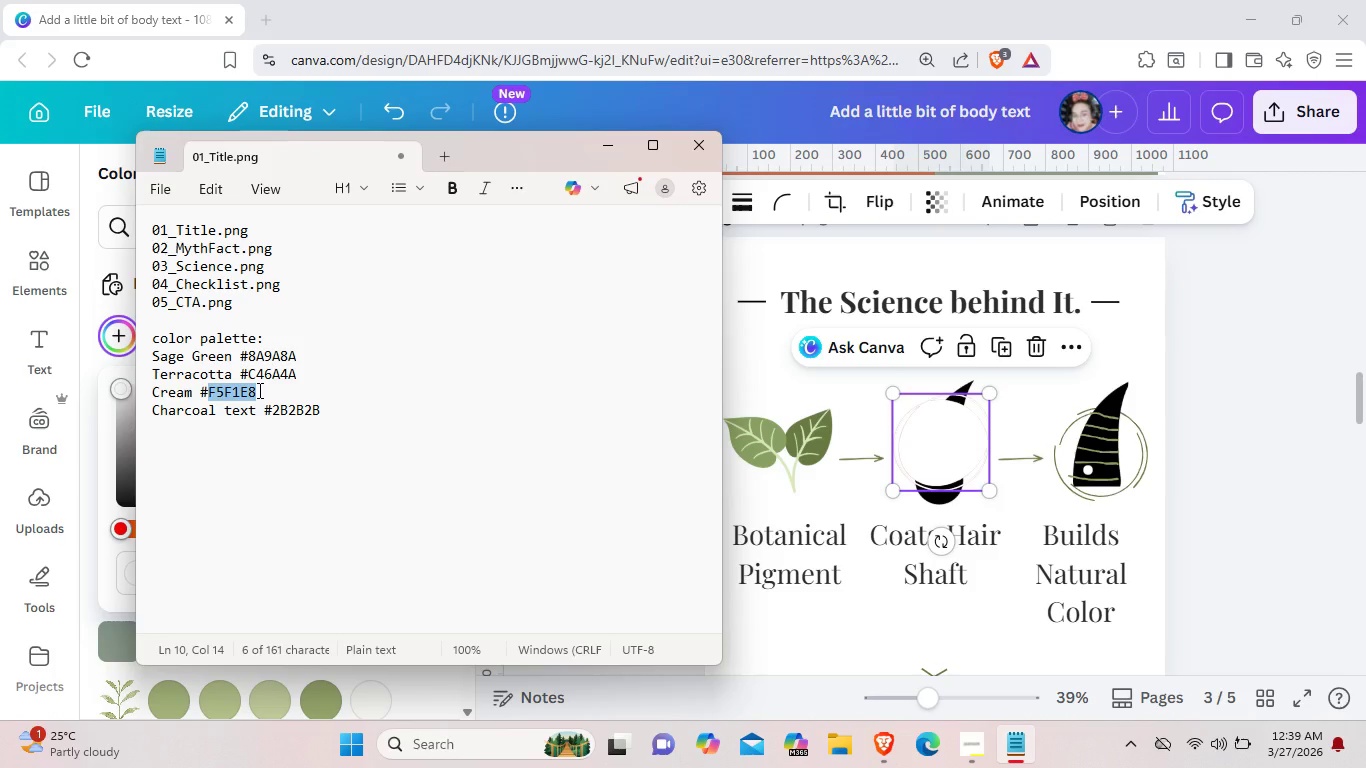 
key(Control+C)
 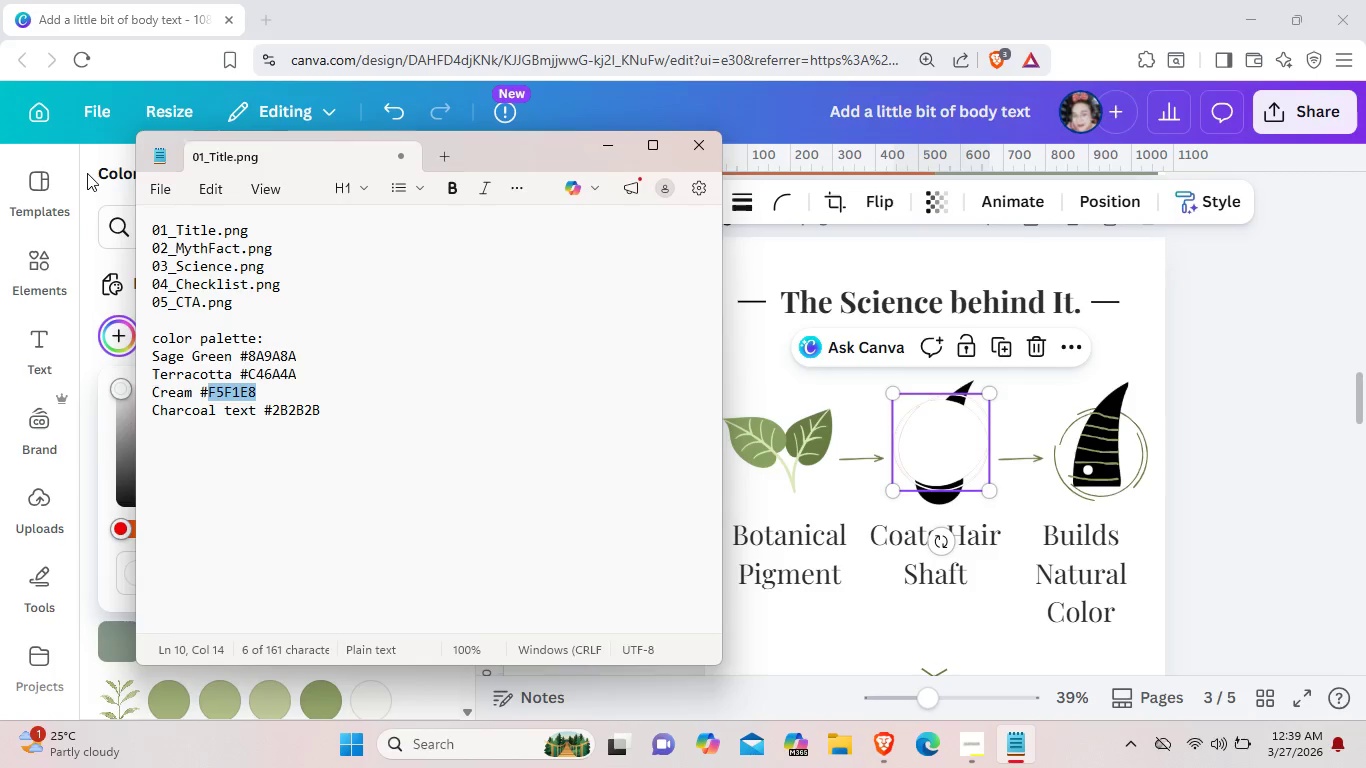 
left_click([87, 173])
 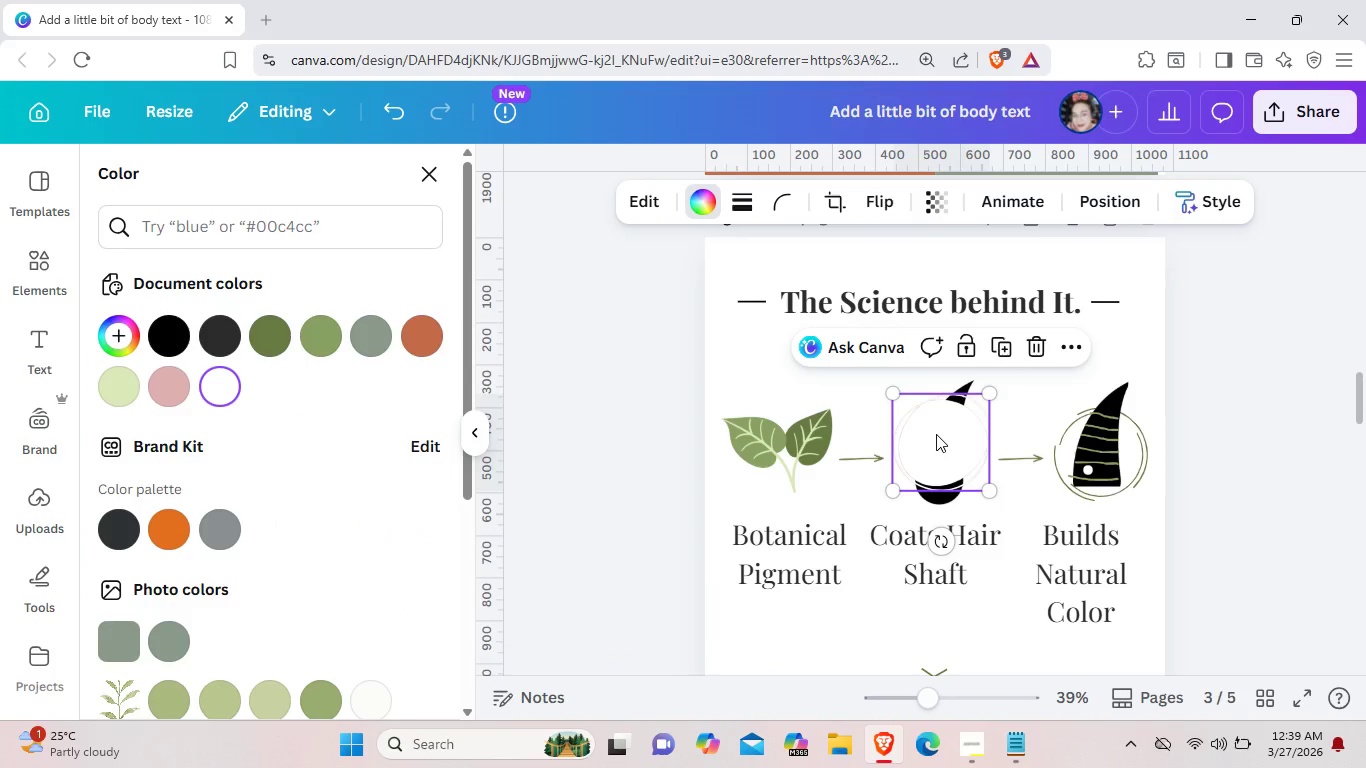 
wait(8.17)
 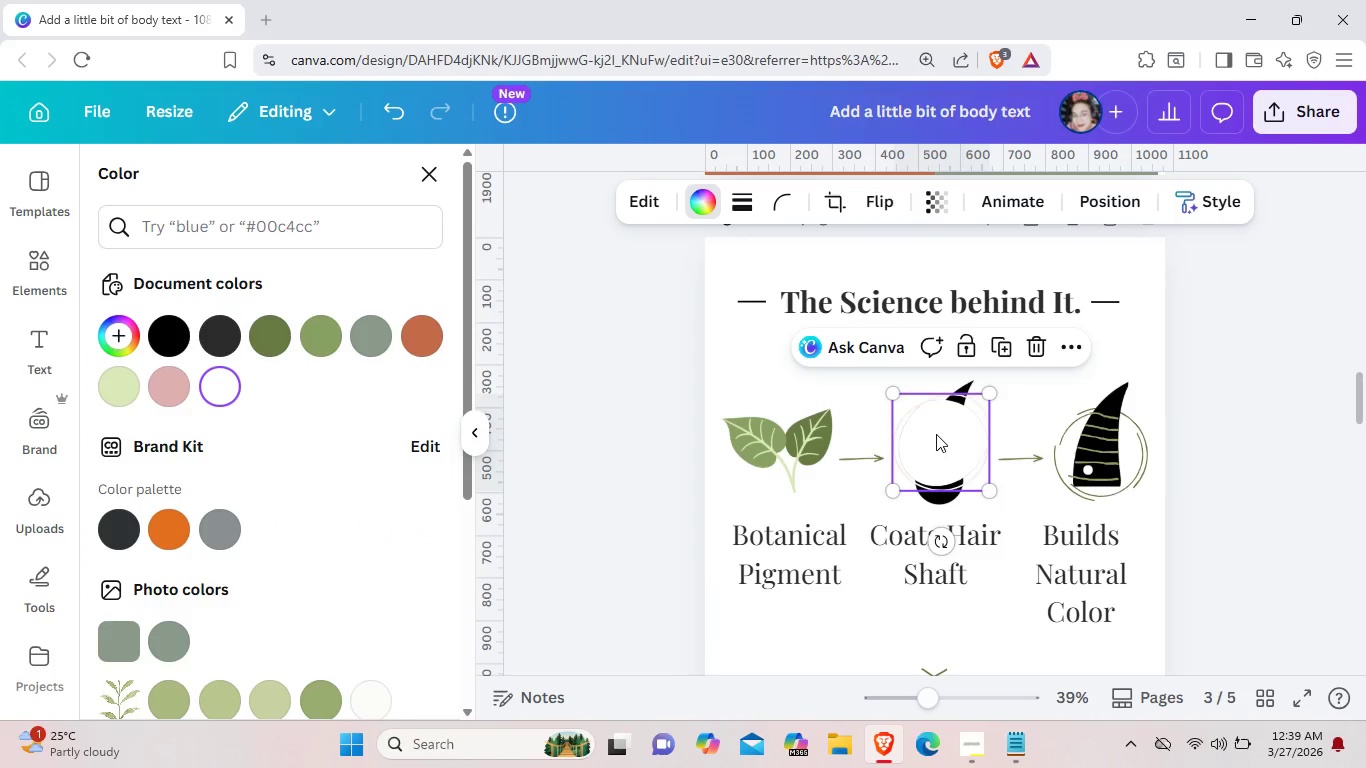 
left_click([126, 328])
 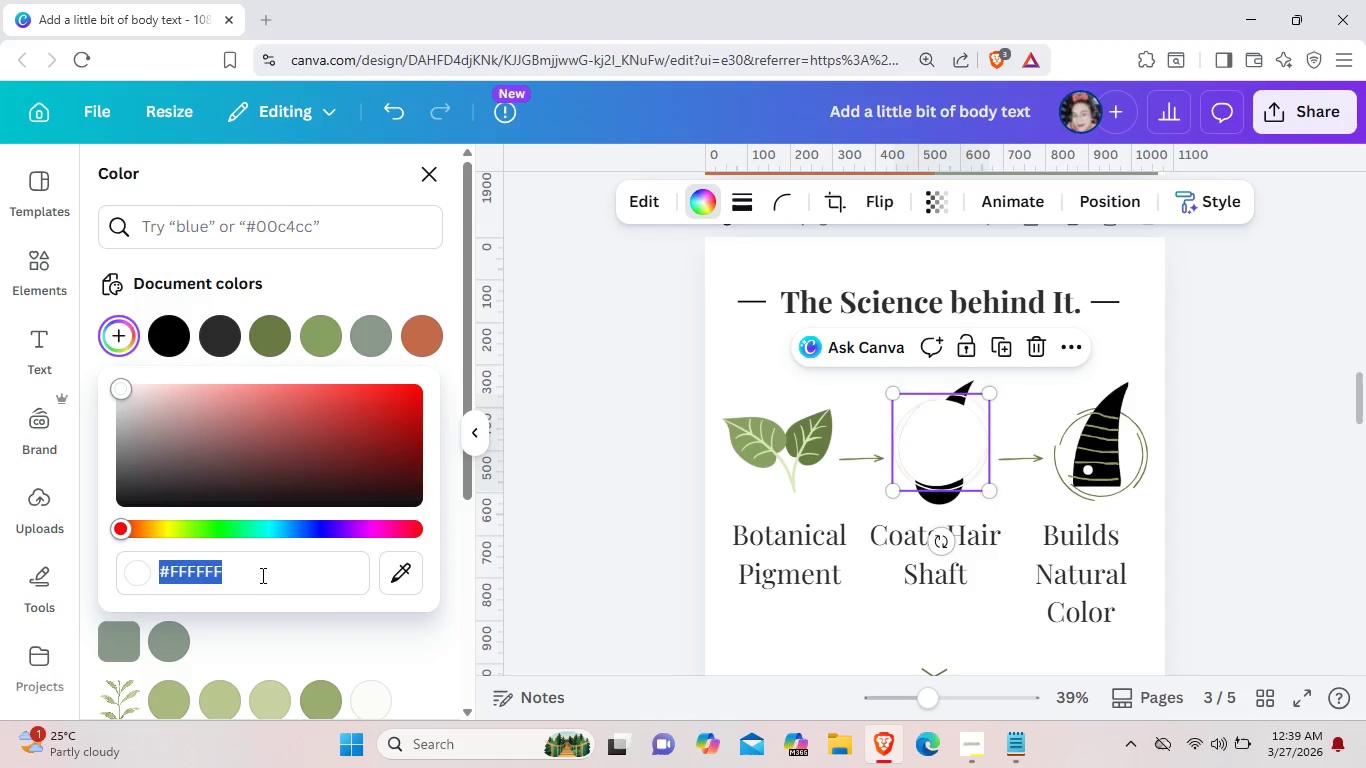 
key(Backspace)
 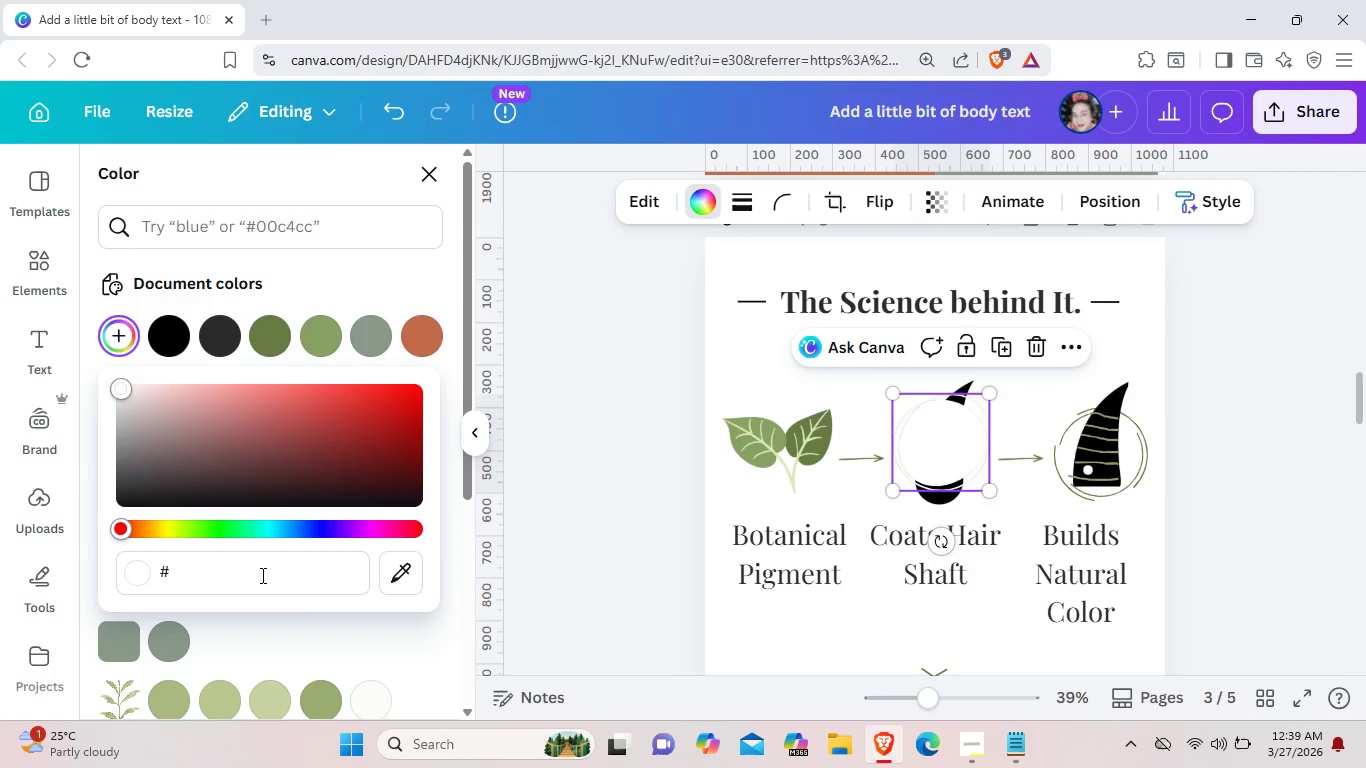 
key(Control+ControlLeft)
 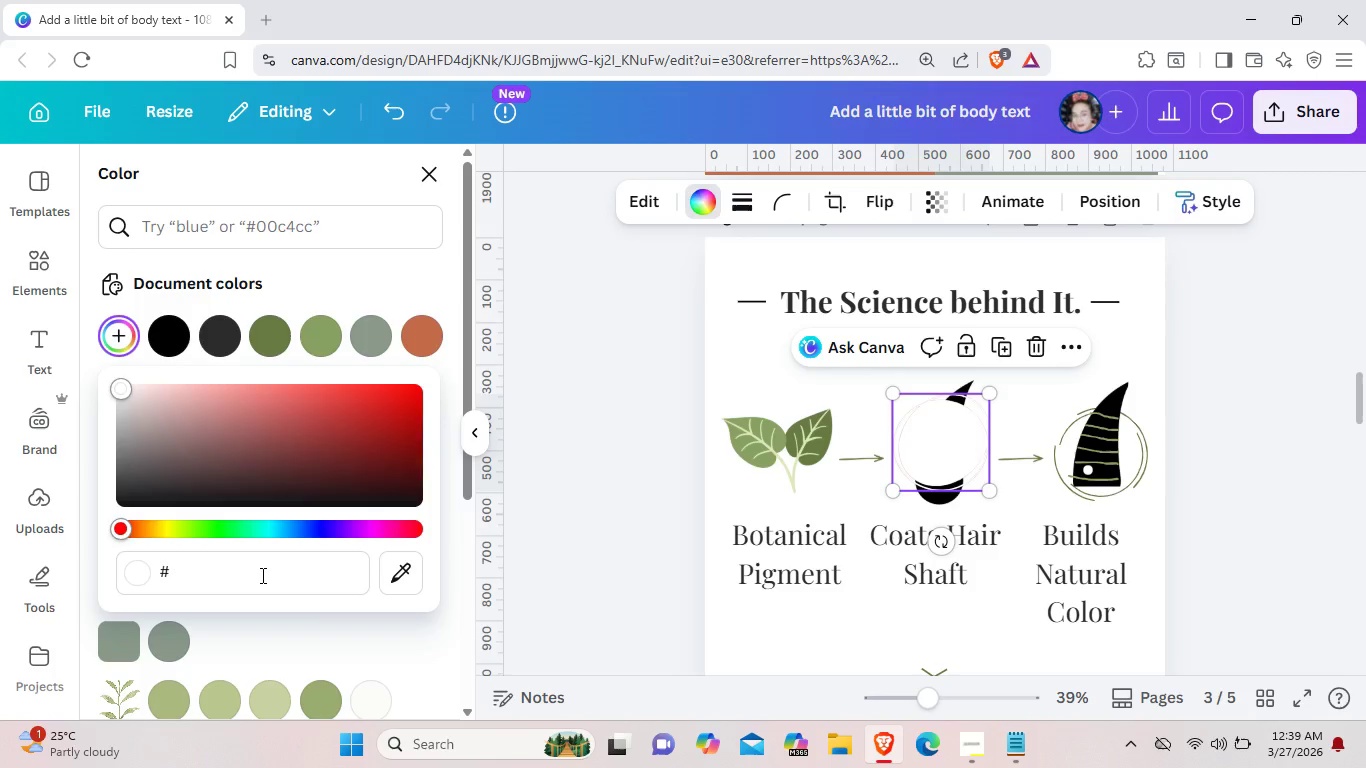 
key(Control+V)
 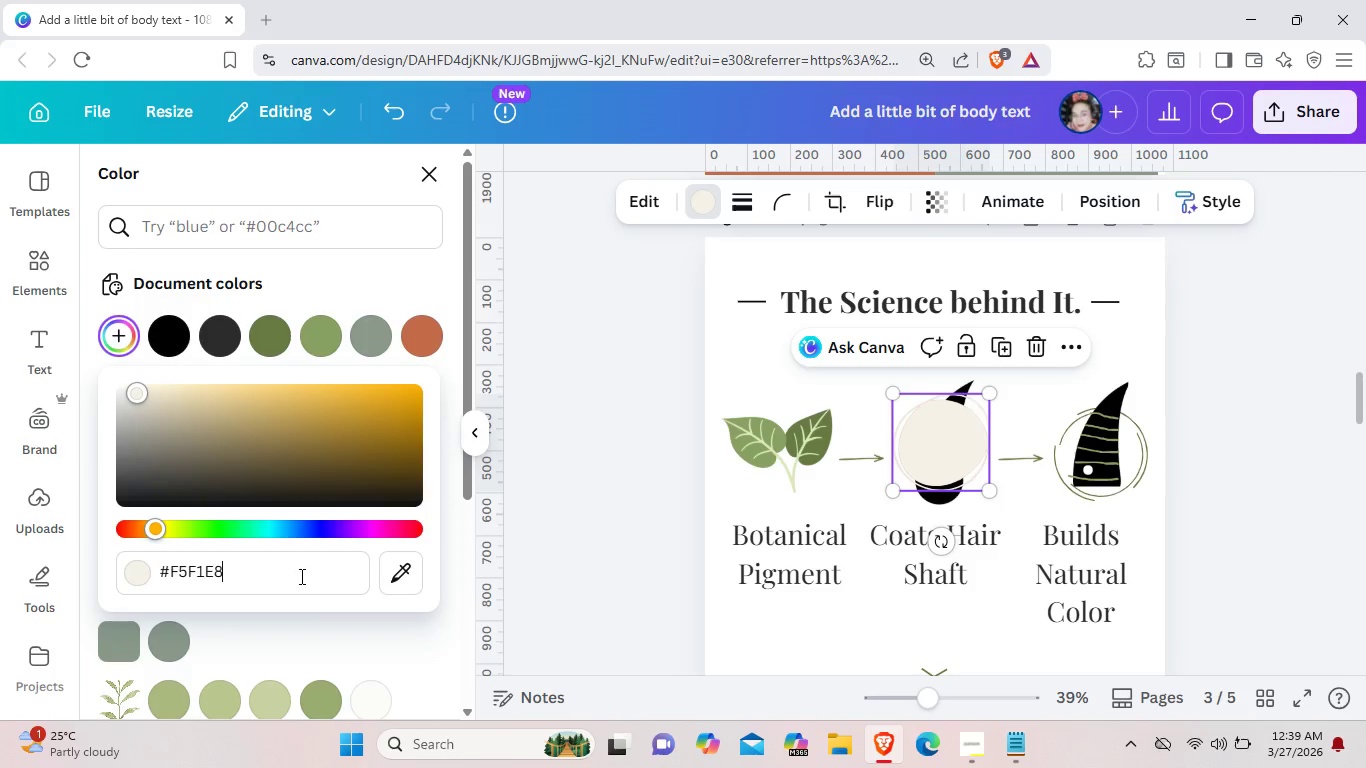 
left_click([601, 539])
 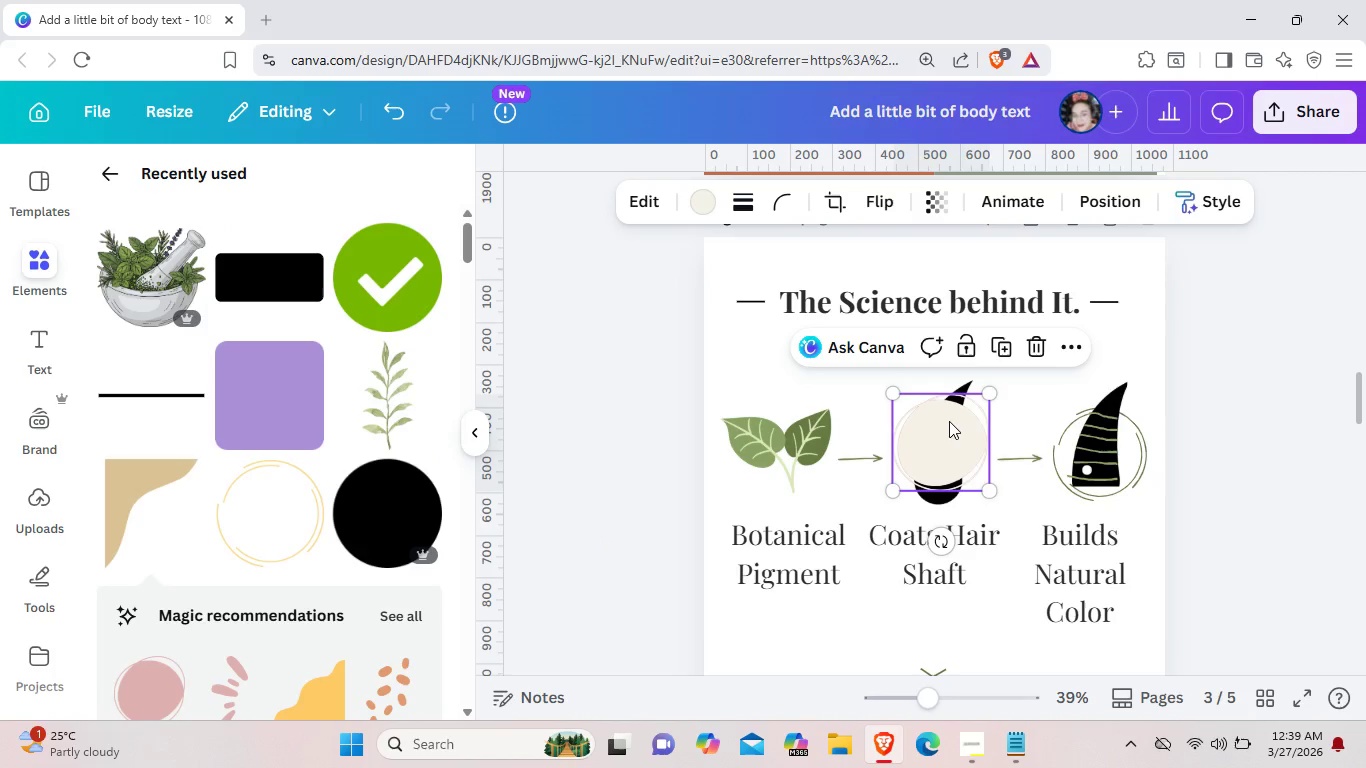 
right_click([949, 430])
 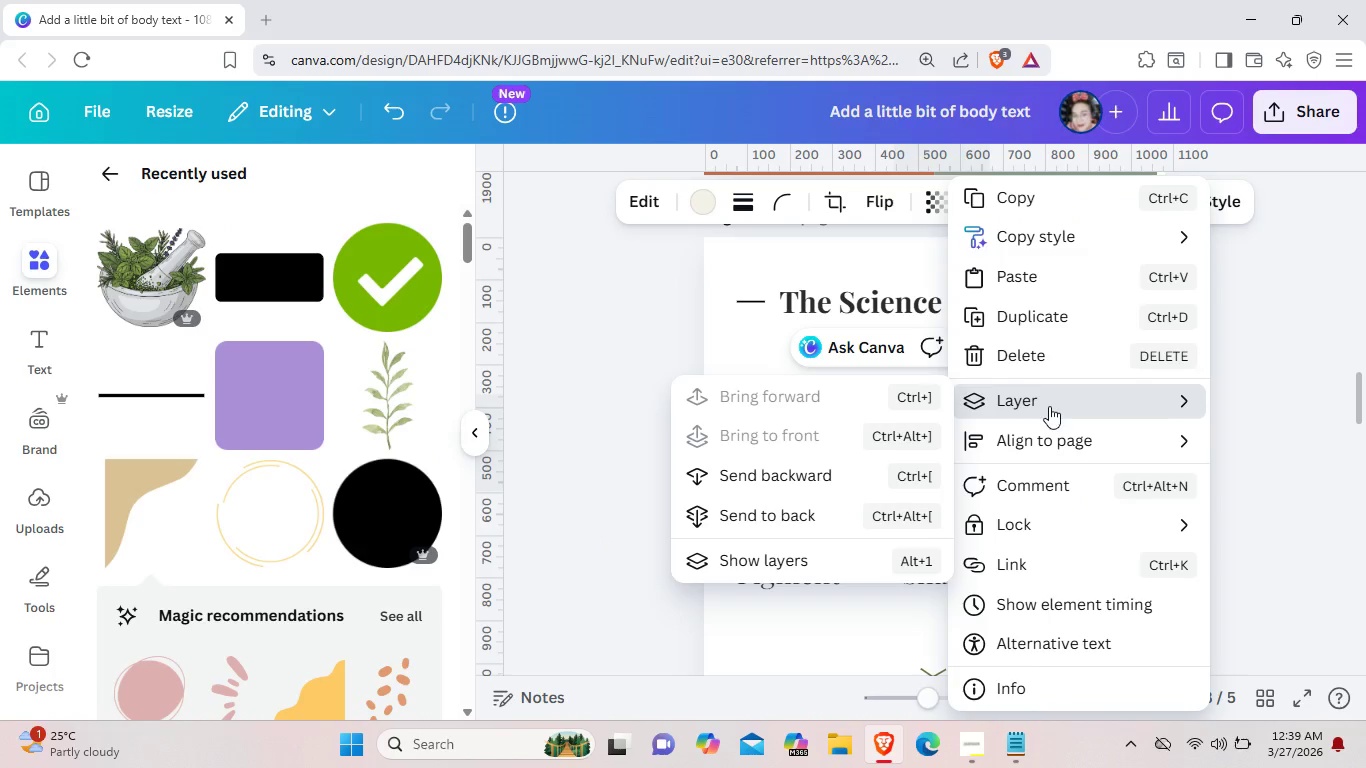 
left_click([859, 474])
 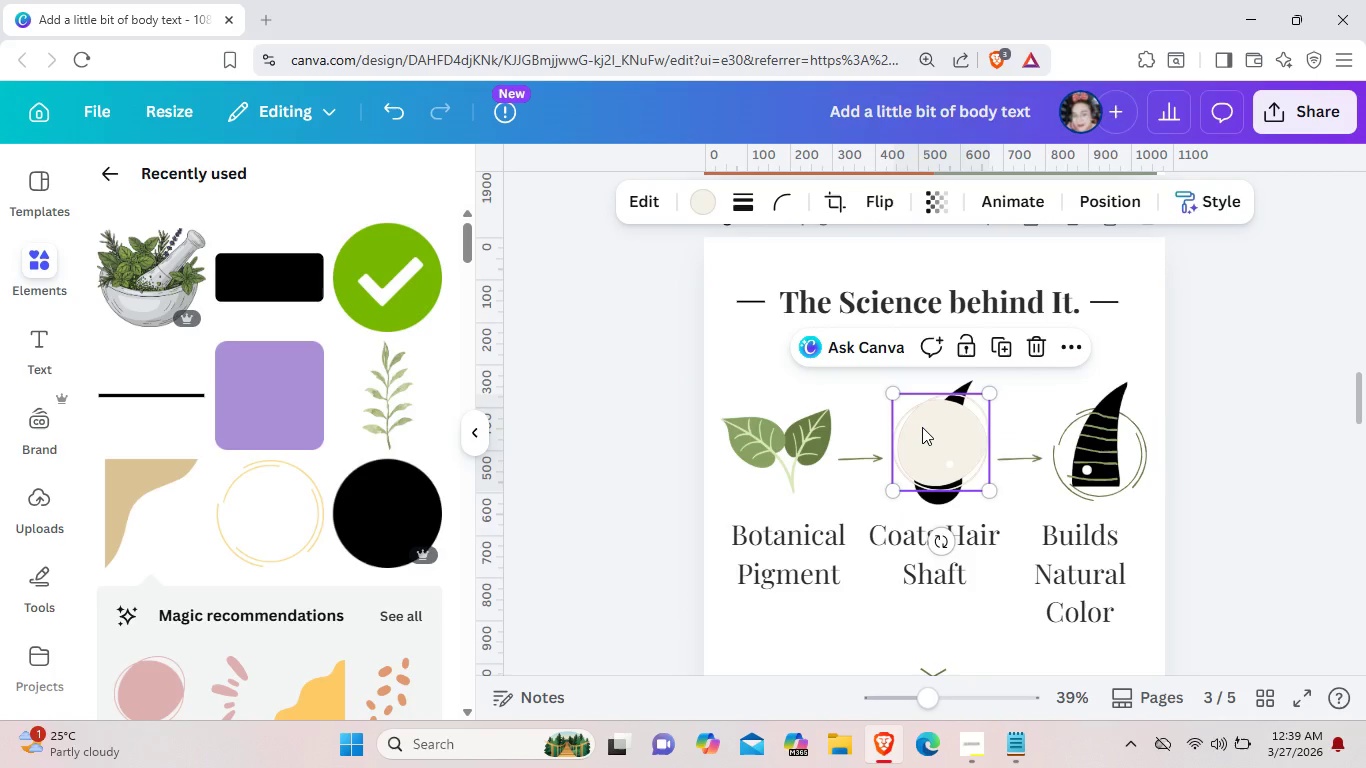 
right_click([922, 427])
 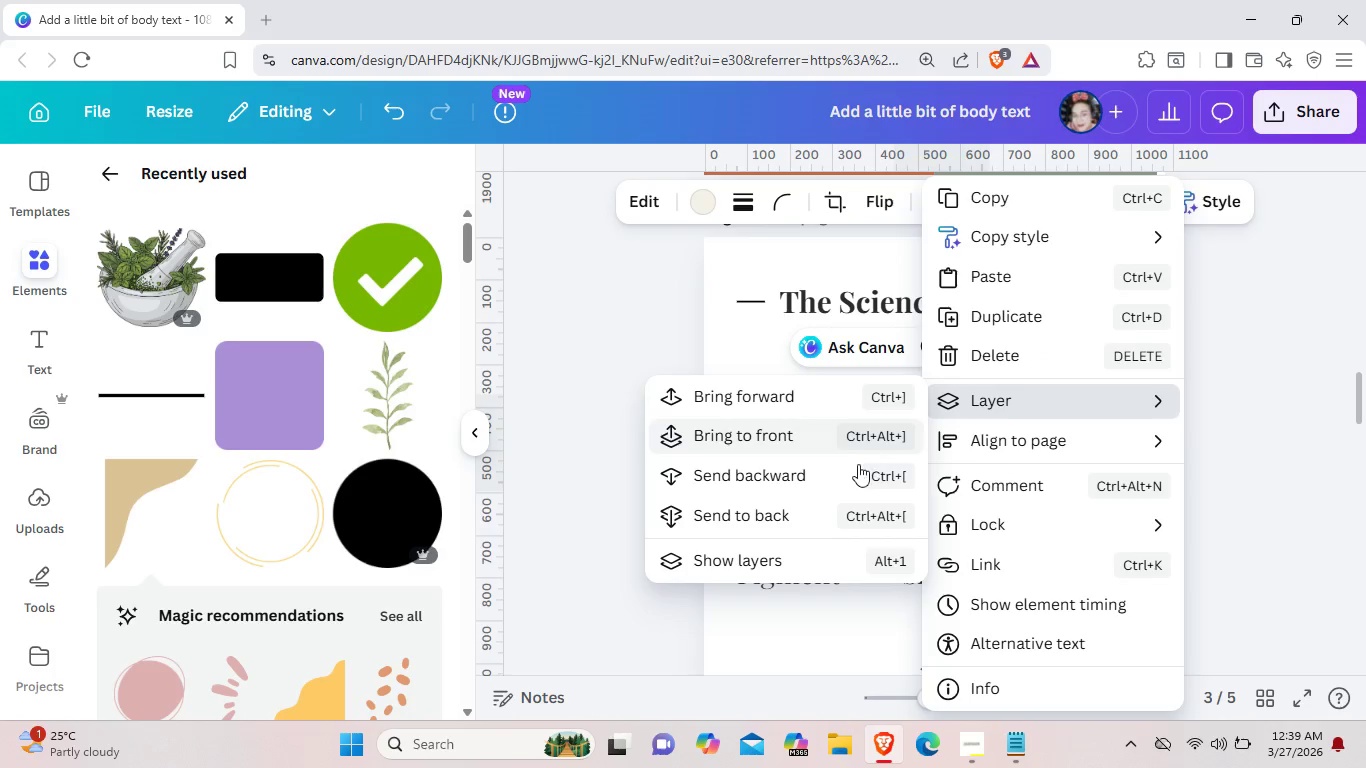 
left_click([855, 472])
 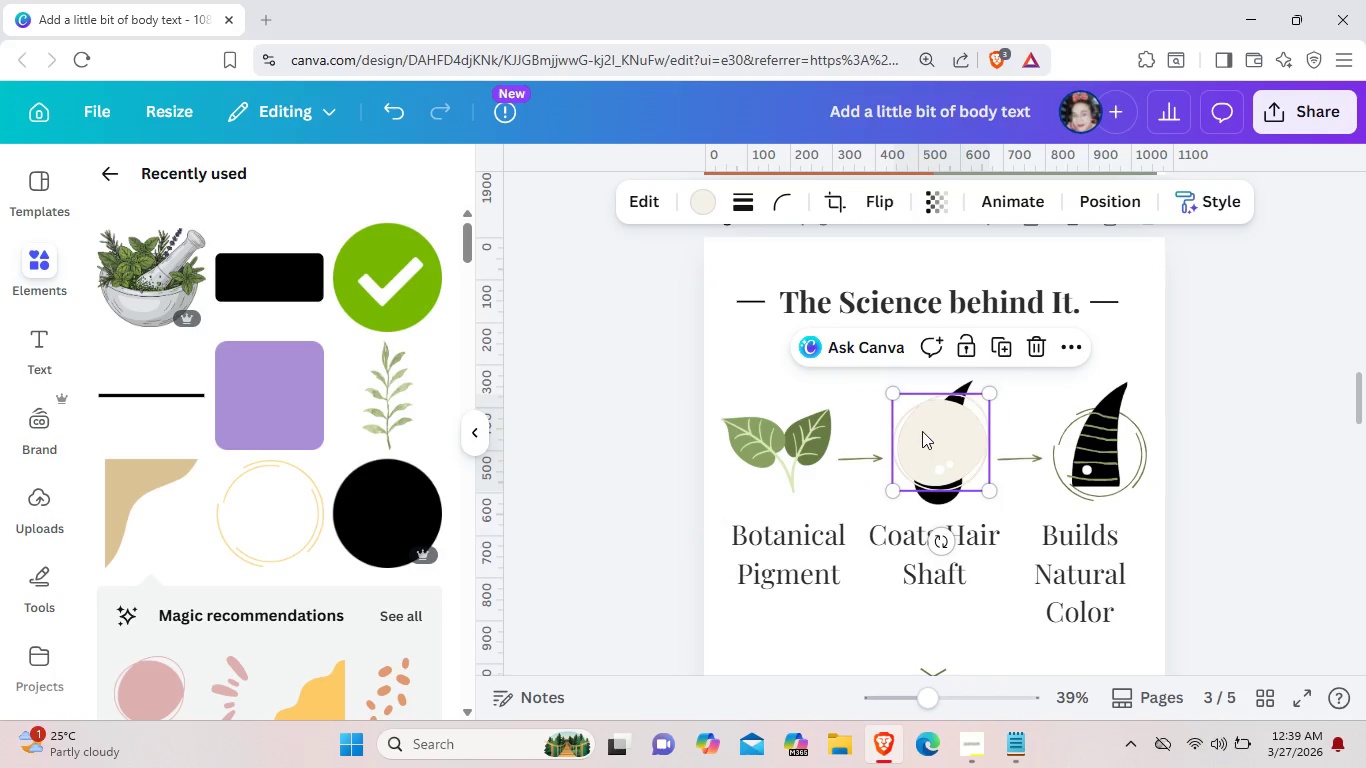 
right_click([935, 430])
 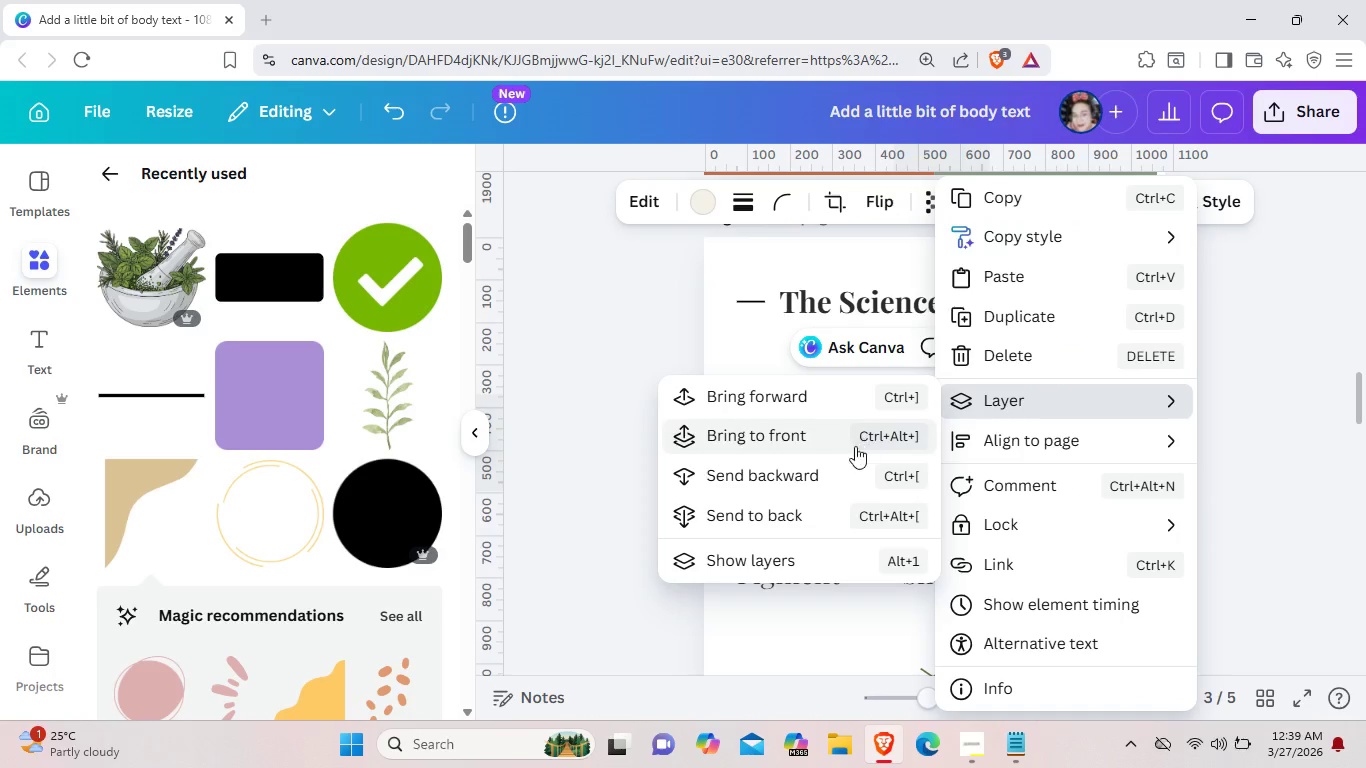 
left_click([847, 476])
 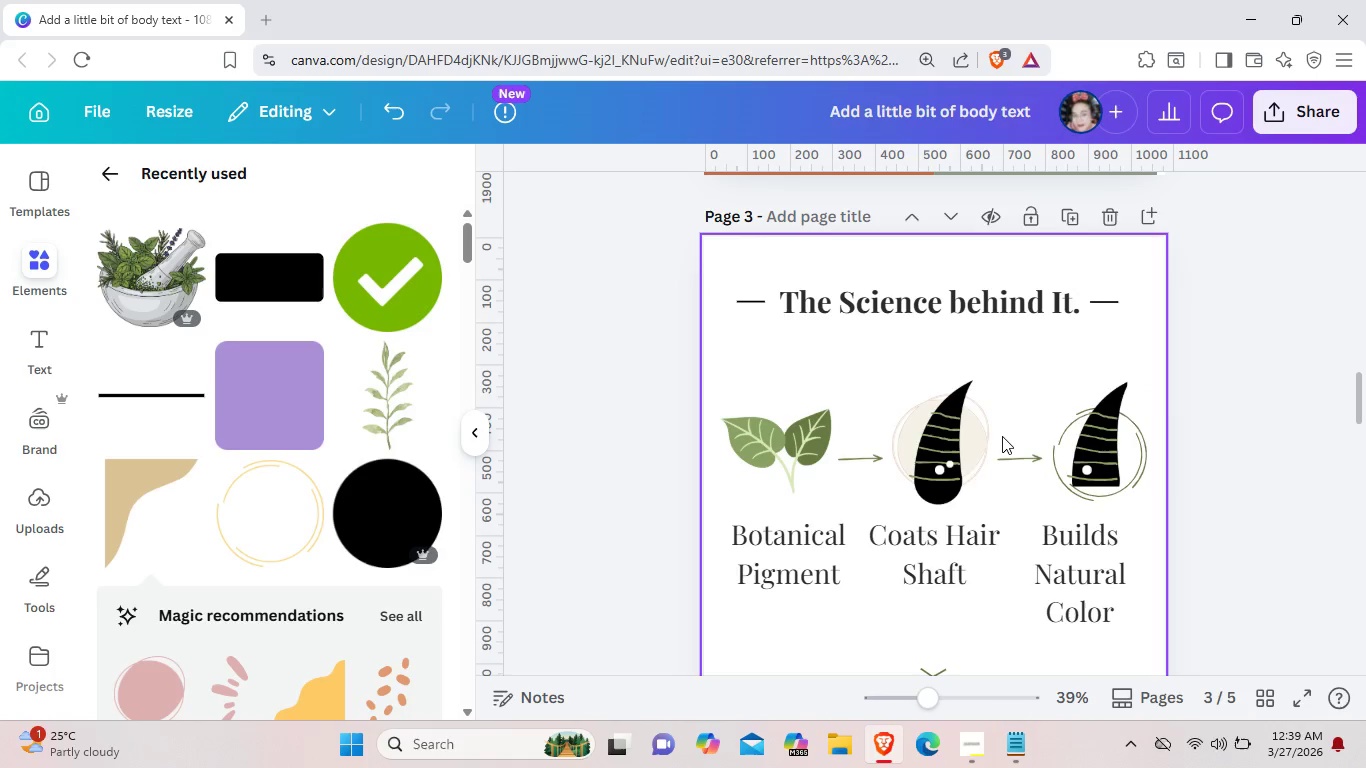 
left_click_drag(start_coordinate=[986, 441], to_coordinate=[986, 451])
 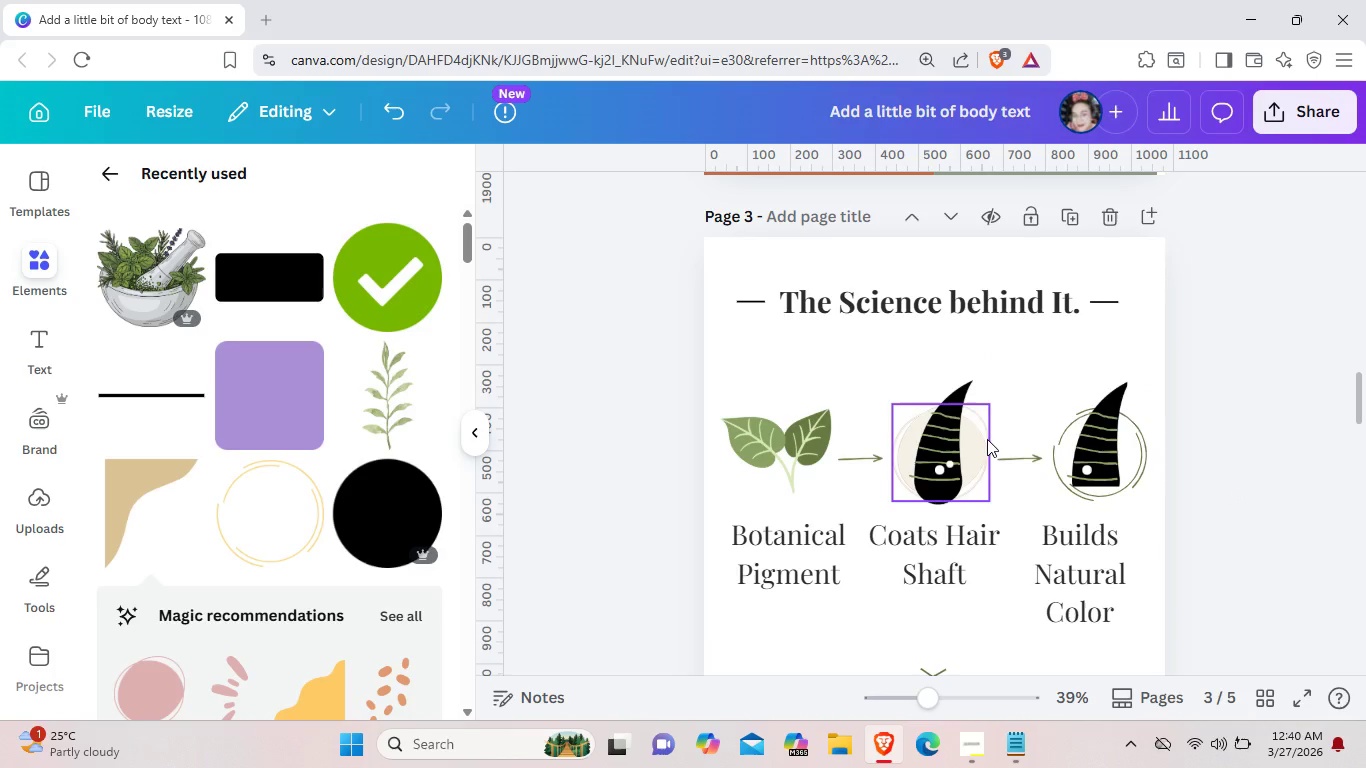 
left_click([989, 443])
 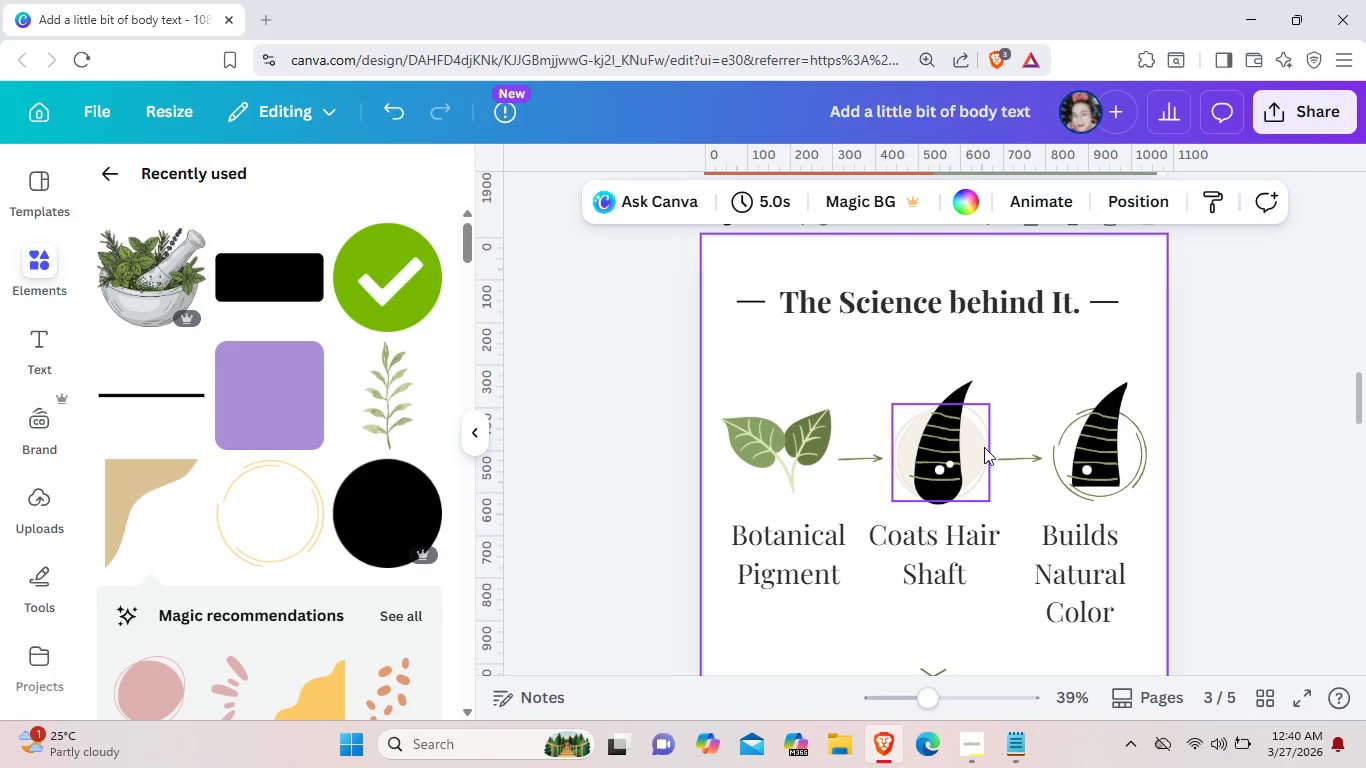 
left_click([984, 447])
 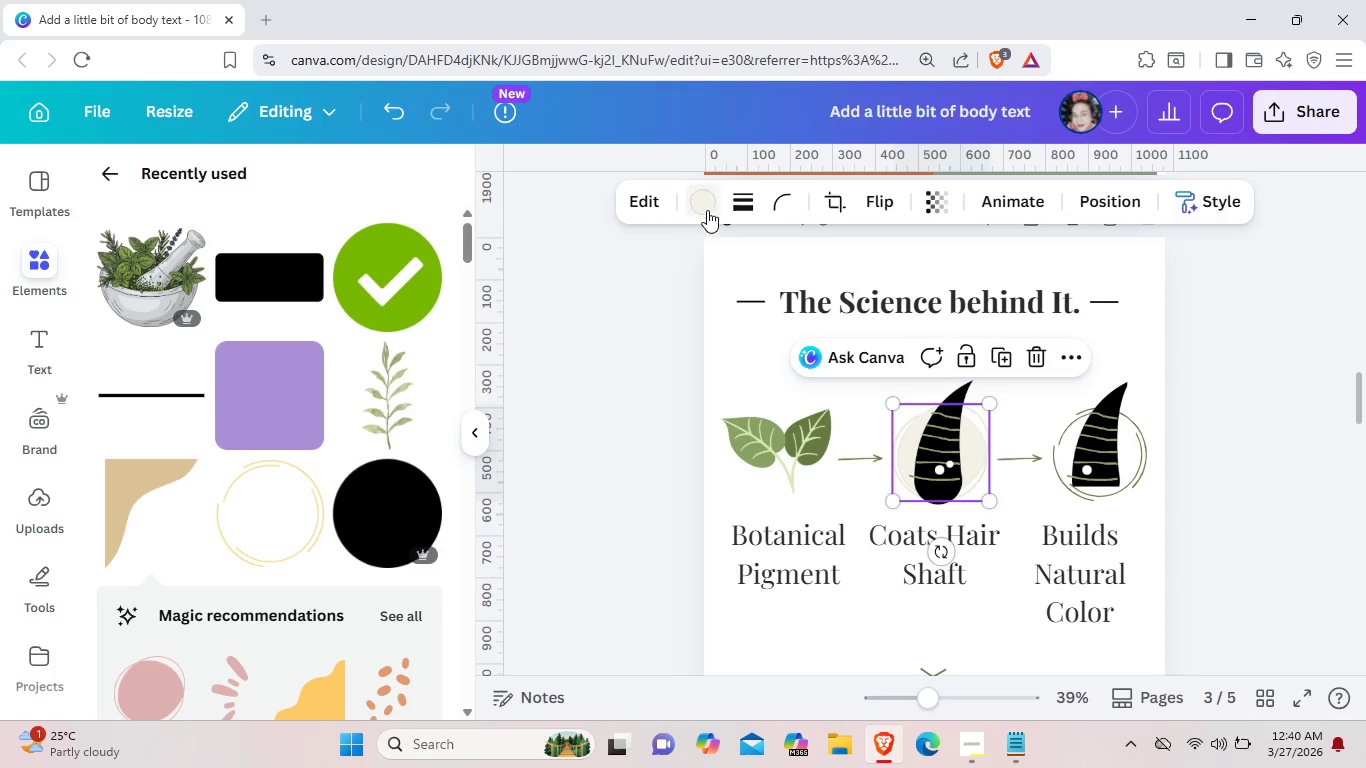 
left_click([707, 209])
 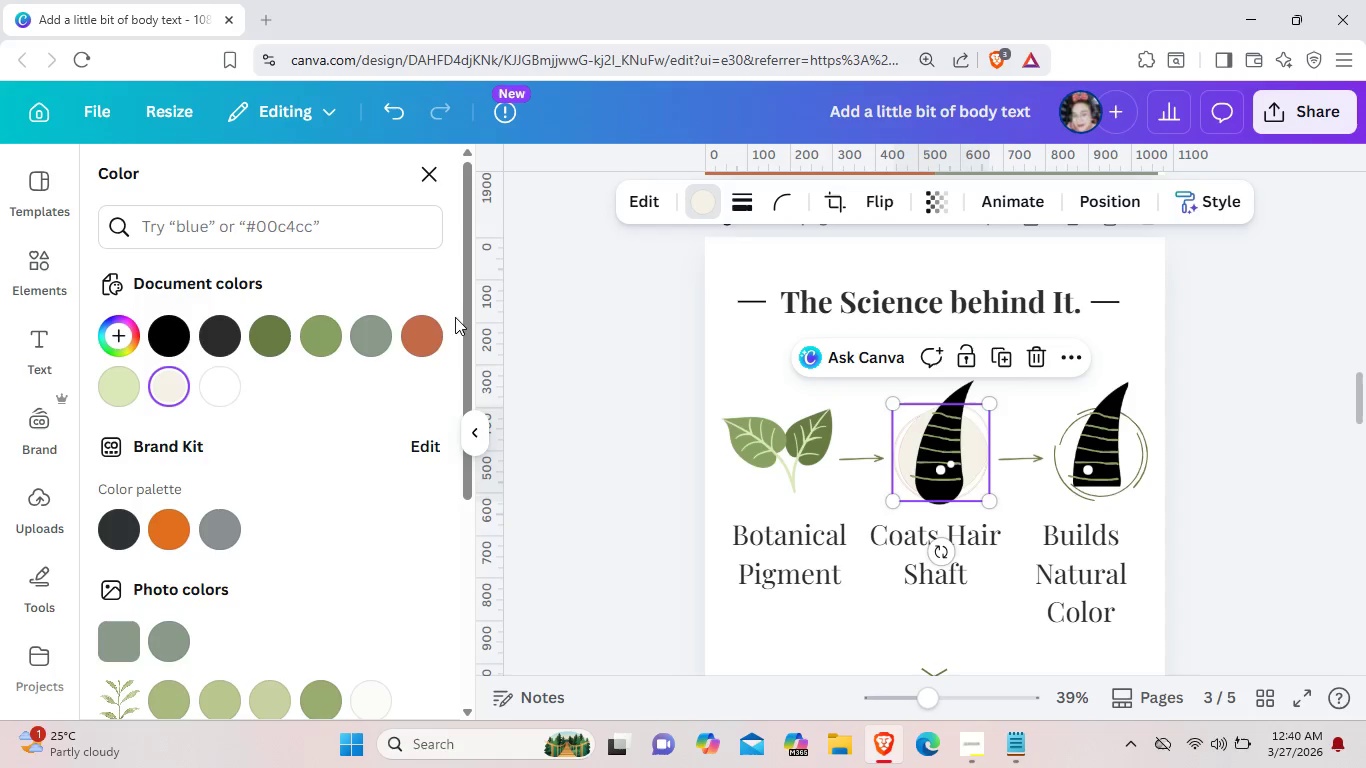 
left_click([437, 329])
 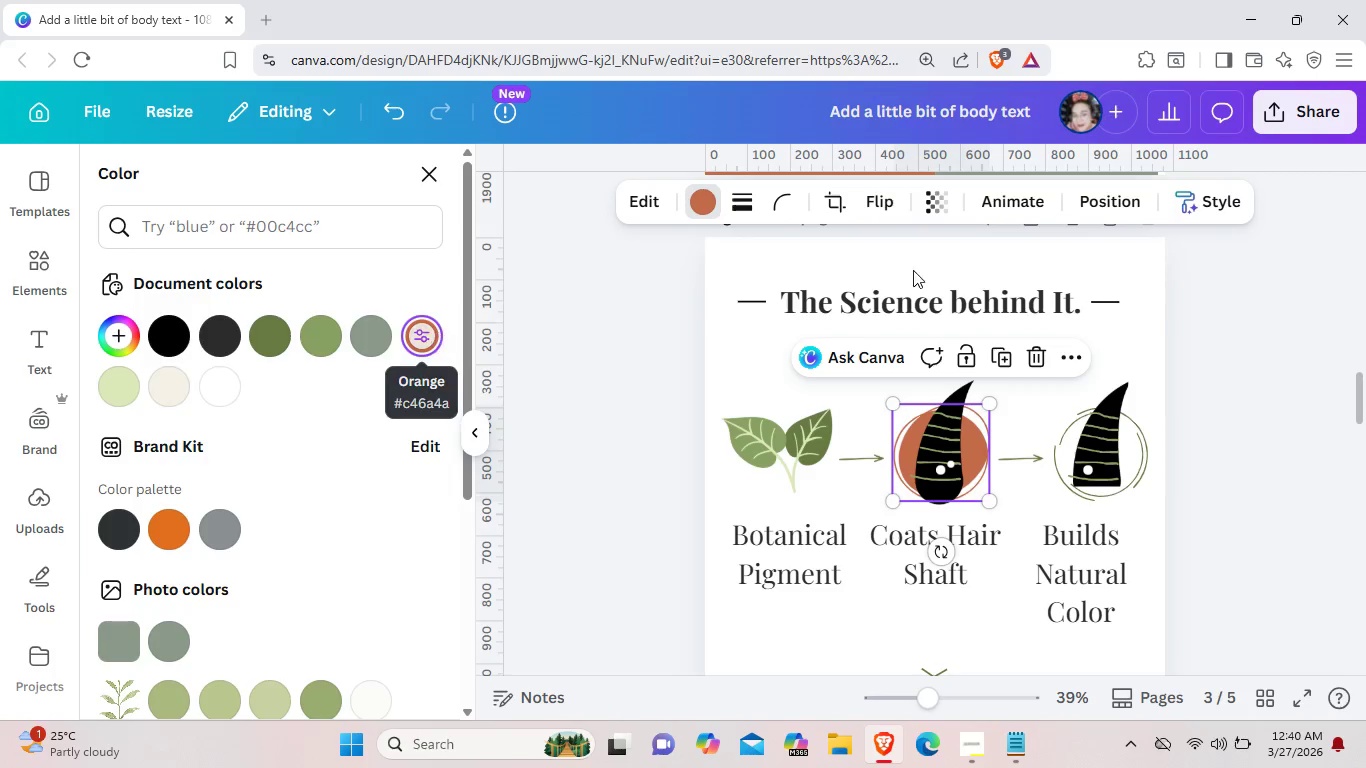 
left_click([934, 202])
 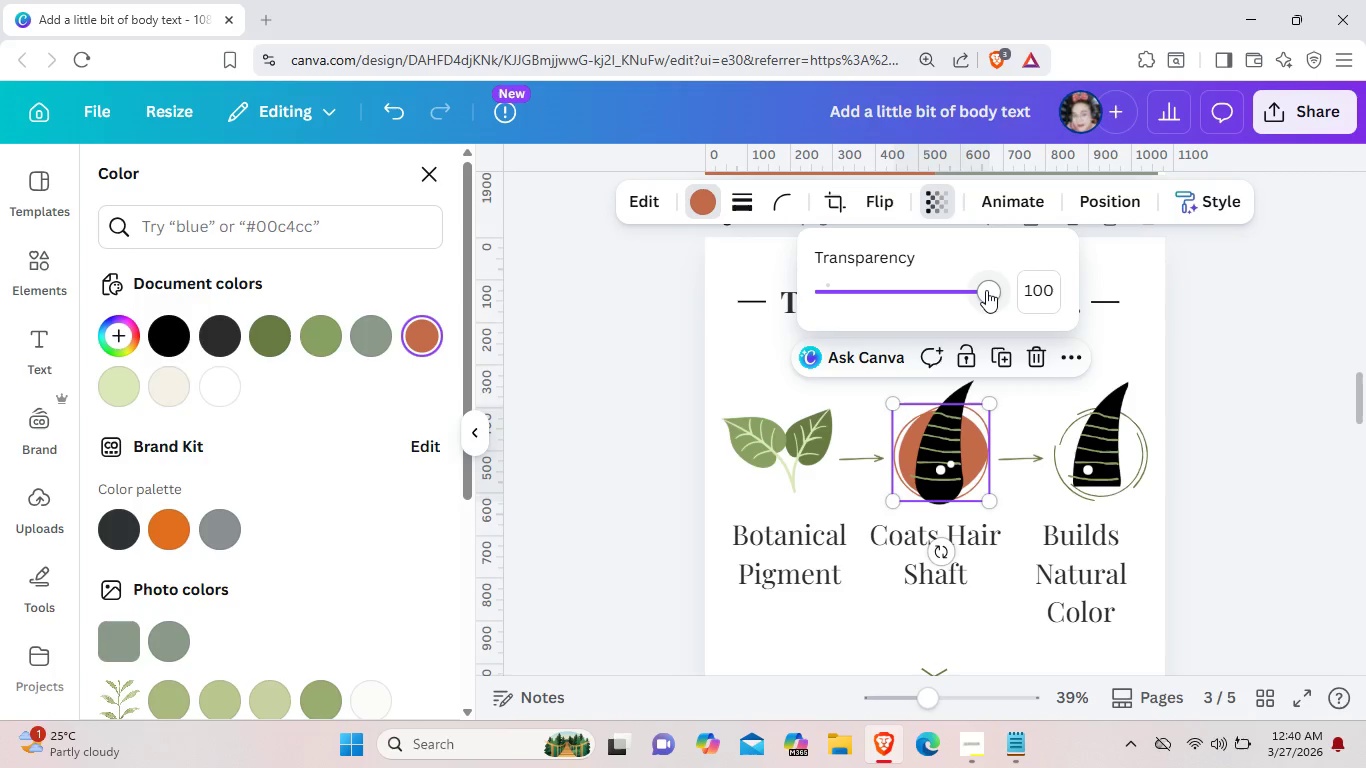 
left_click_drag(start_coordinate=[986, 290], to_coordinate=[942, 294])
 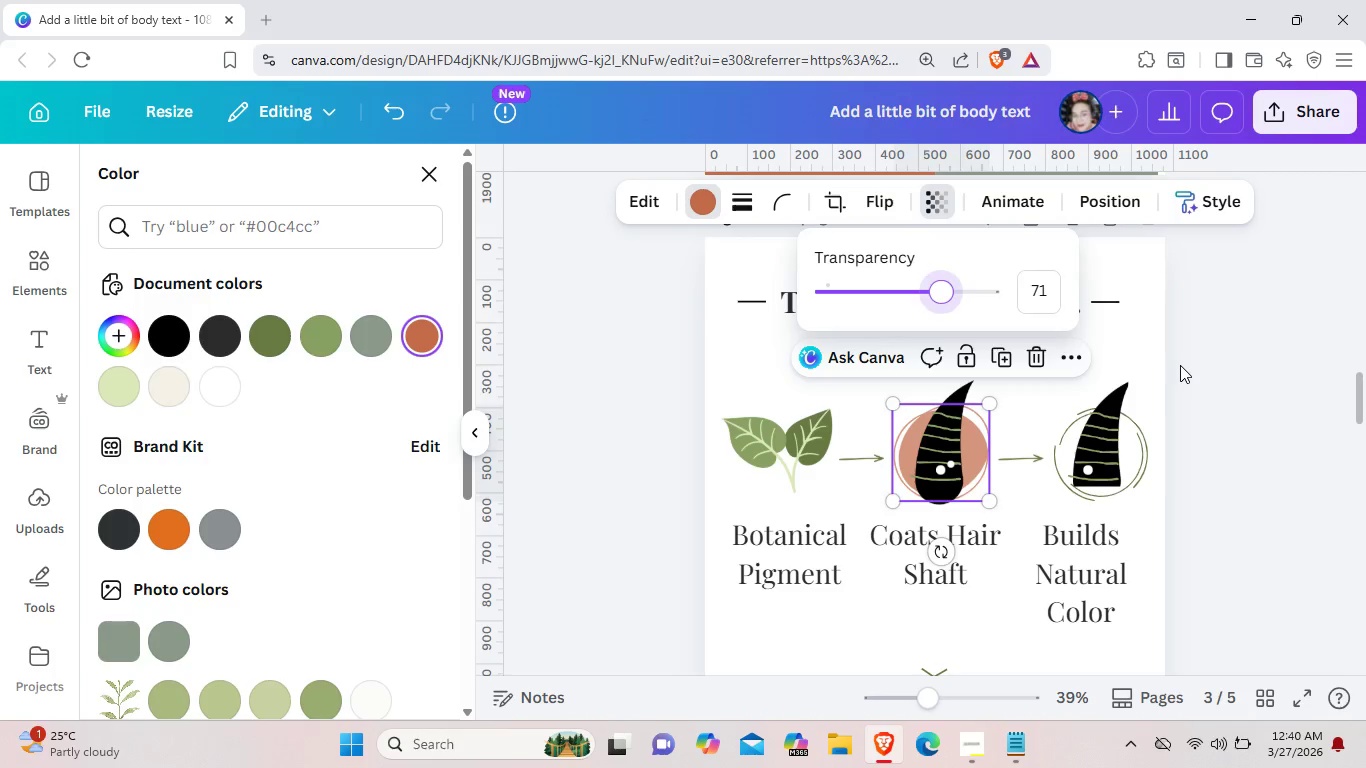 
left_click([1180, 365])
 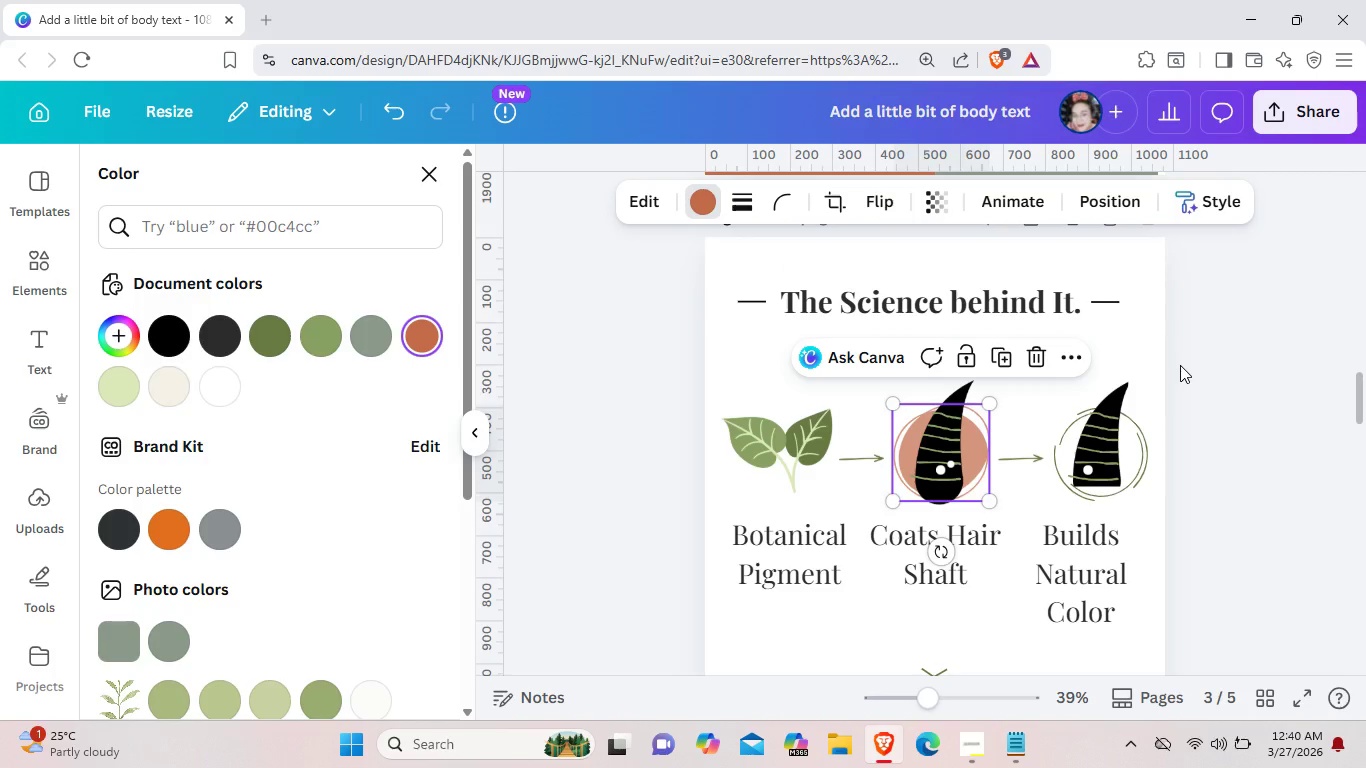 
left_click([1180, 365])
 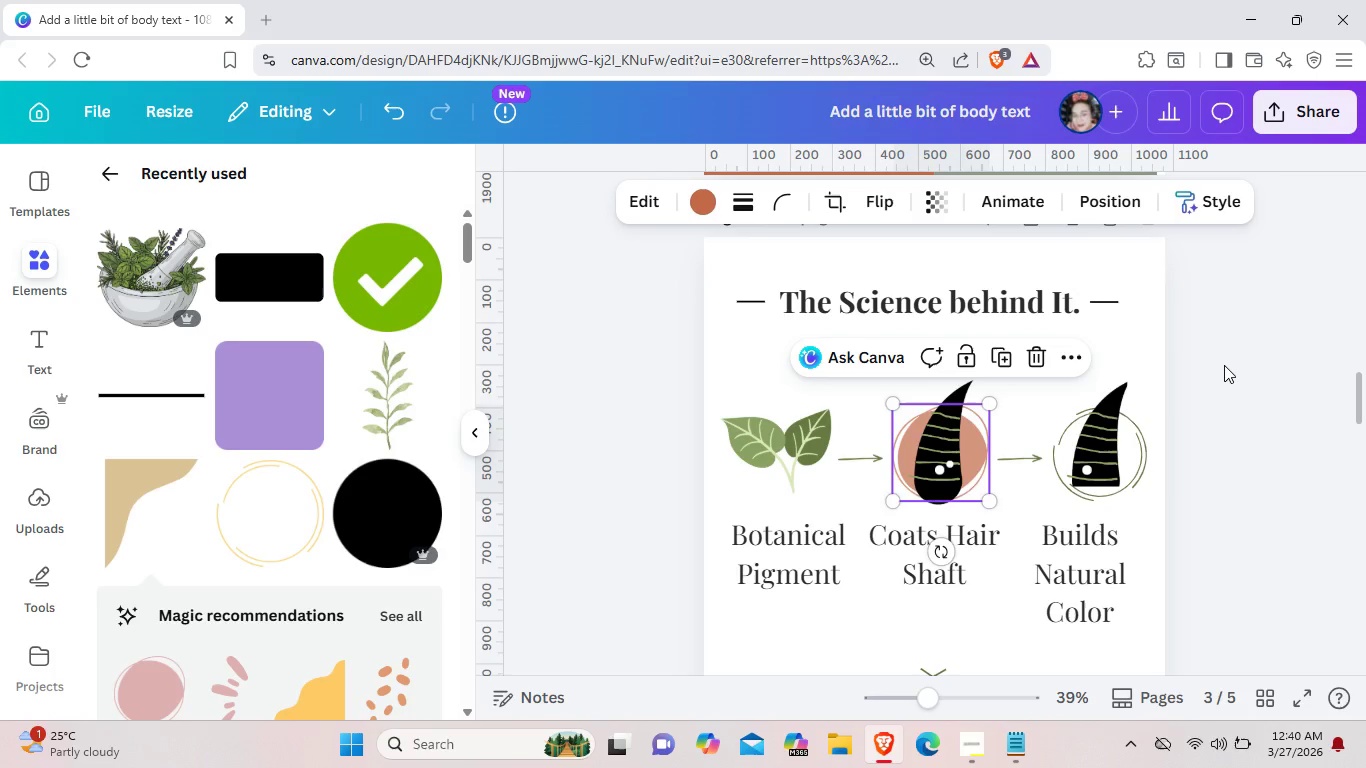 
left_click([1224, 365])
 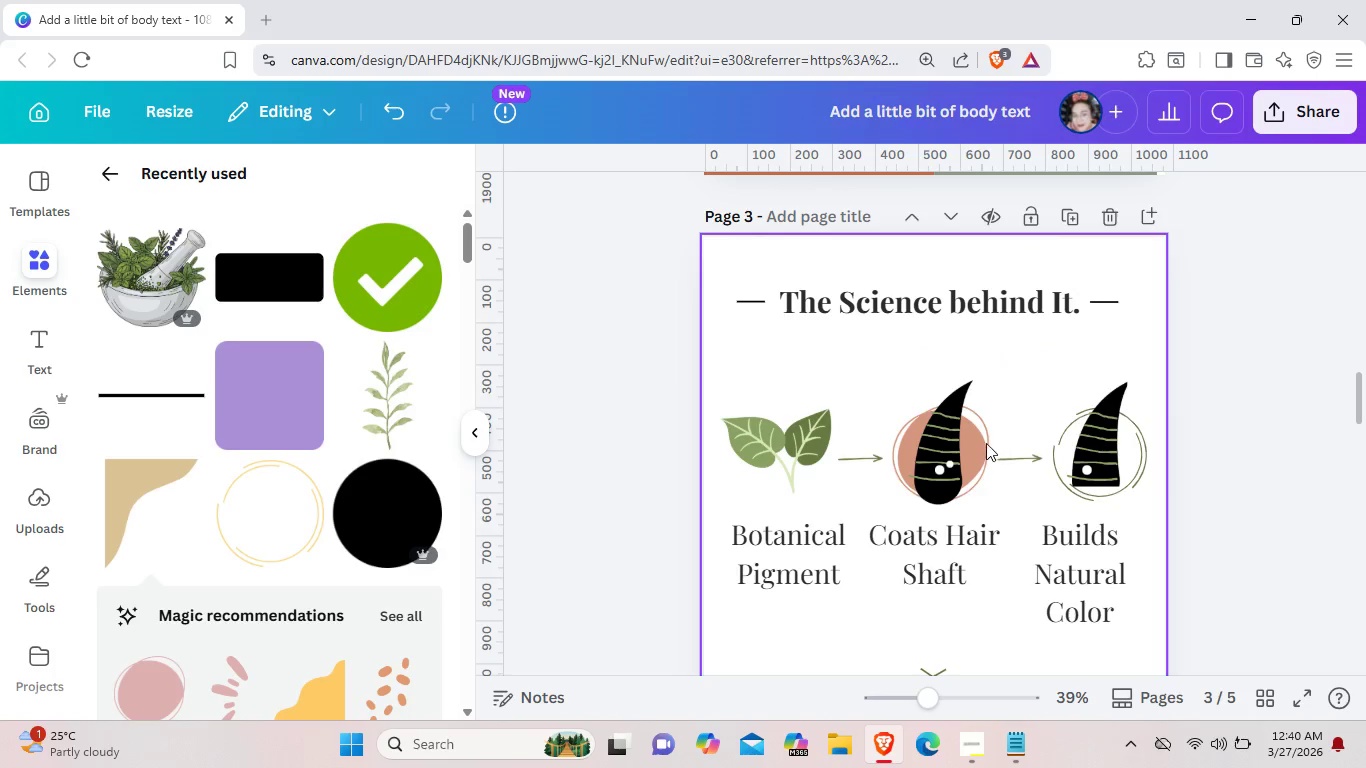 
left_click([980, 444])
 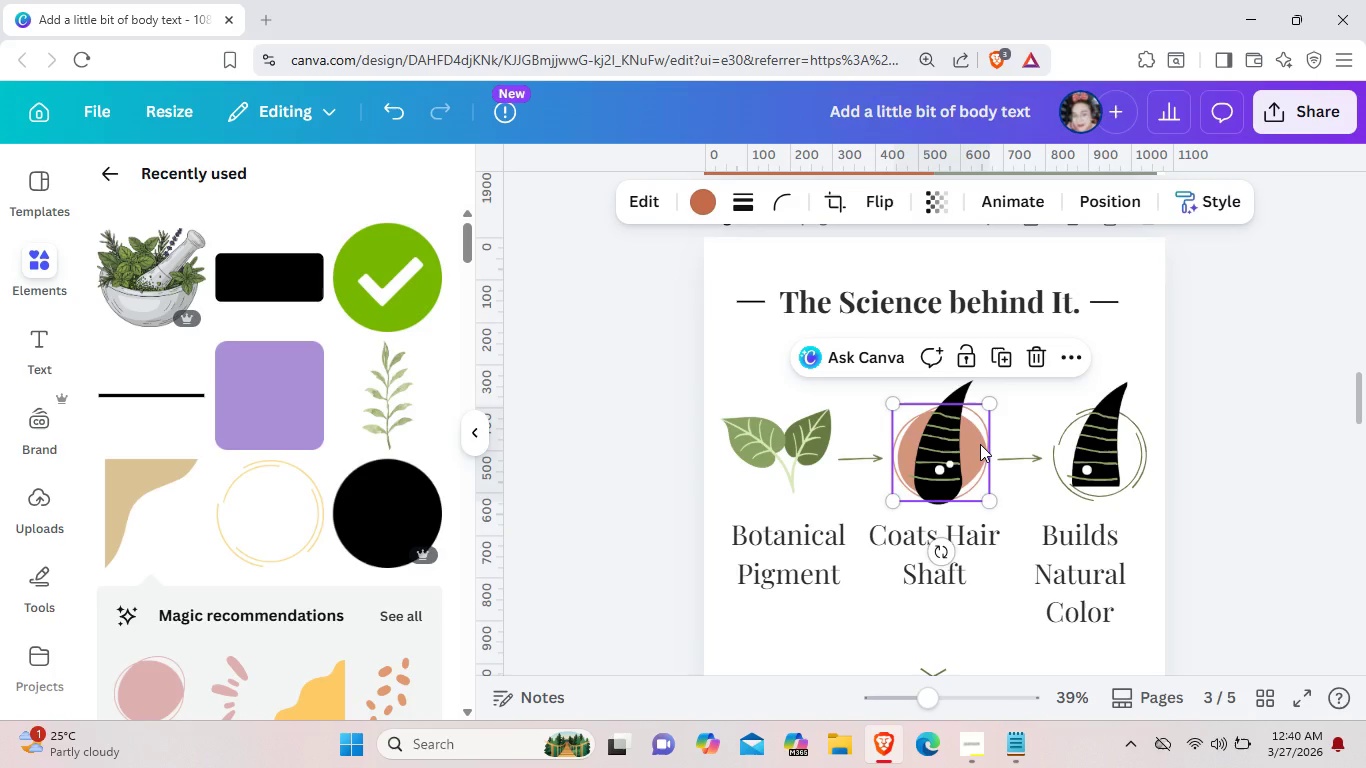 
key(Control+C)
 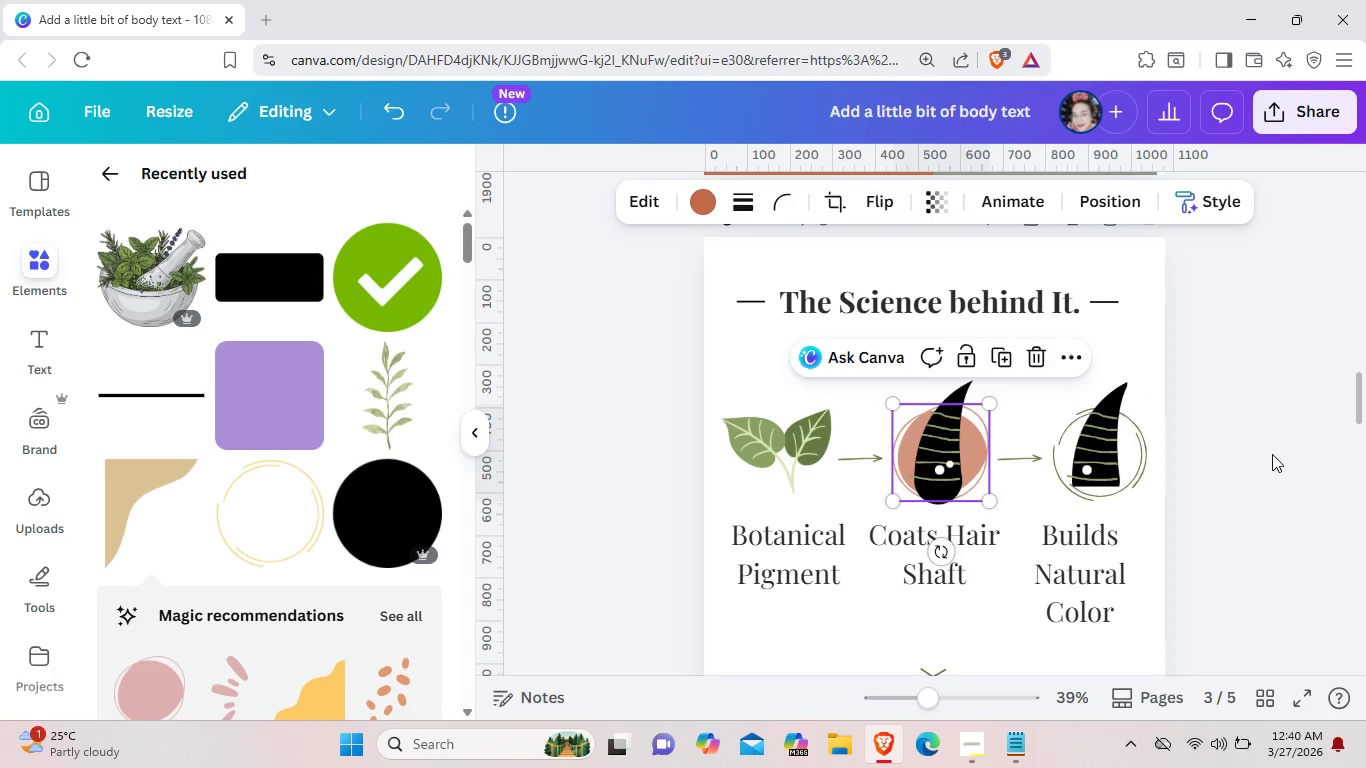 
left_click([1273, 454])
 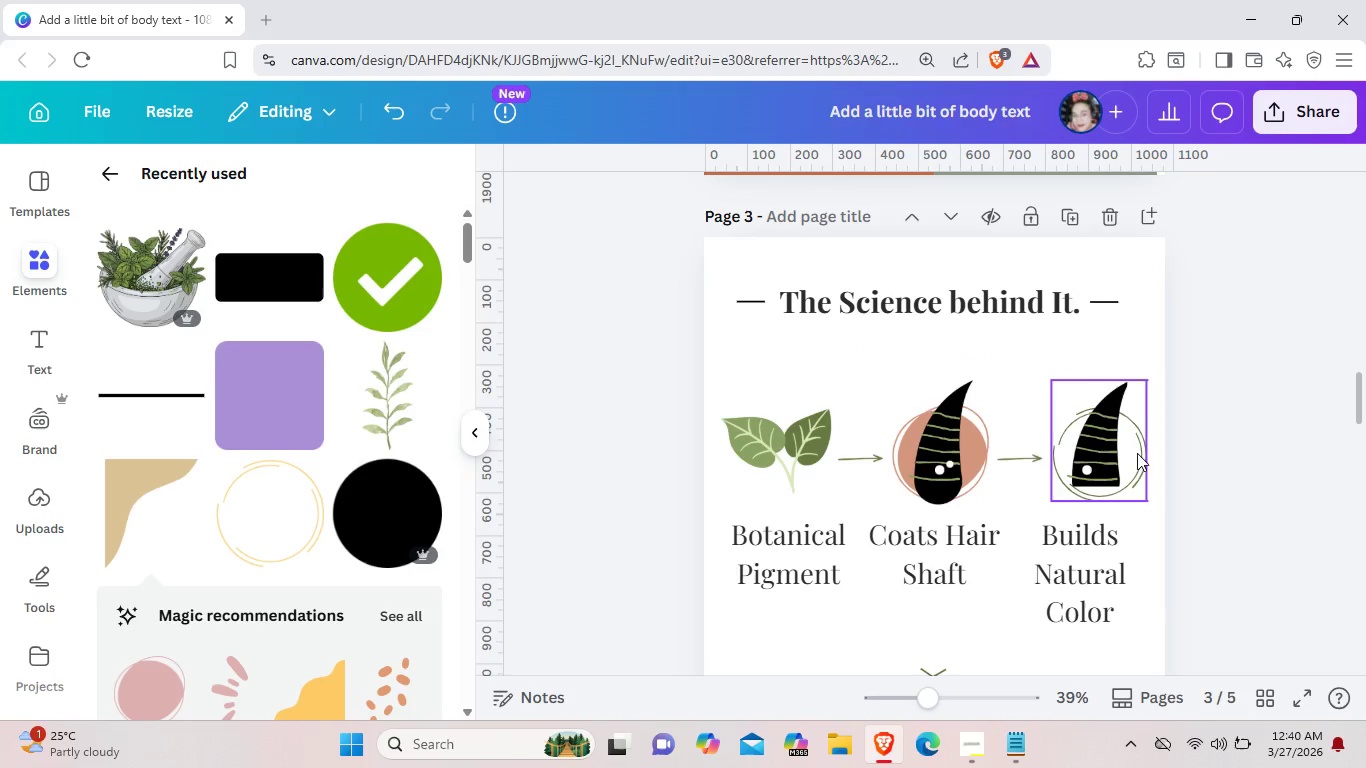 
left_click([1137, 453])
 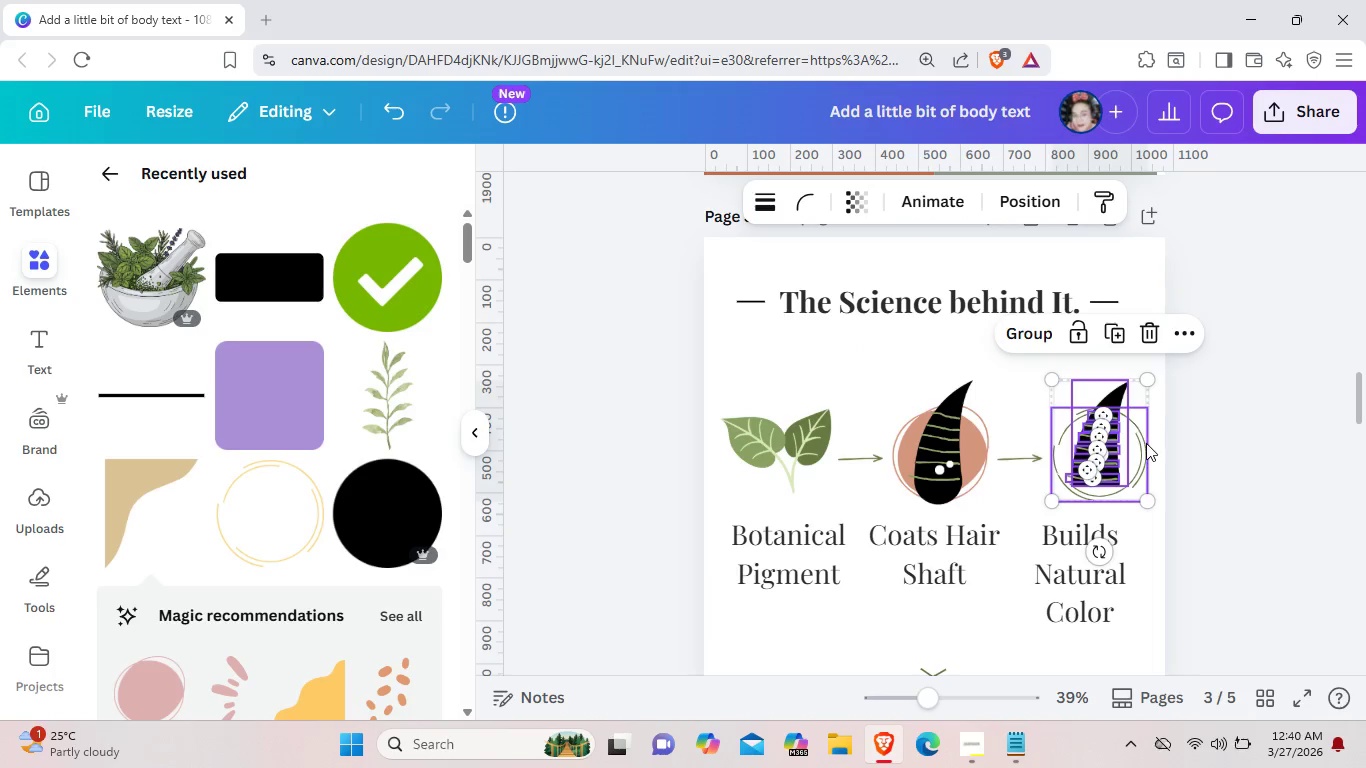 
left_click([1144, 451])
 